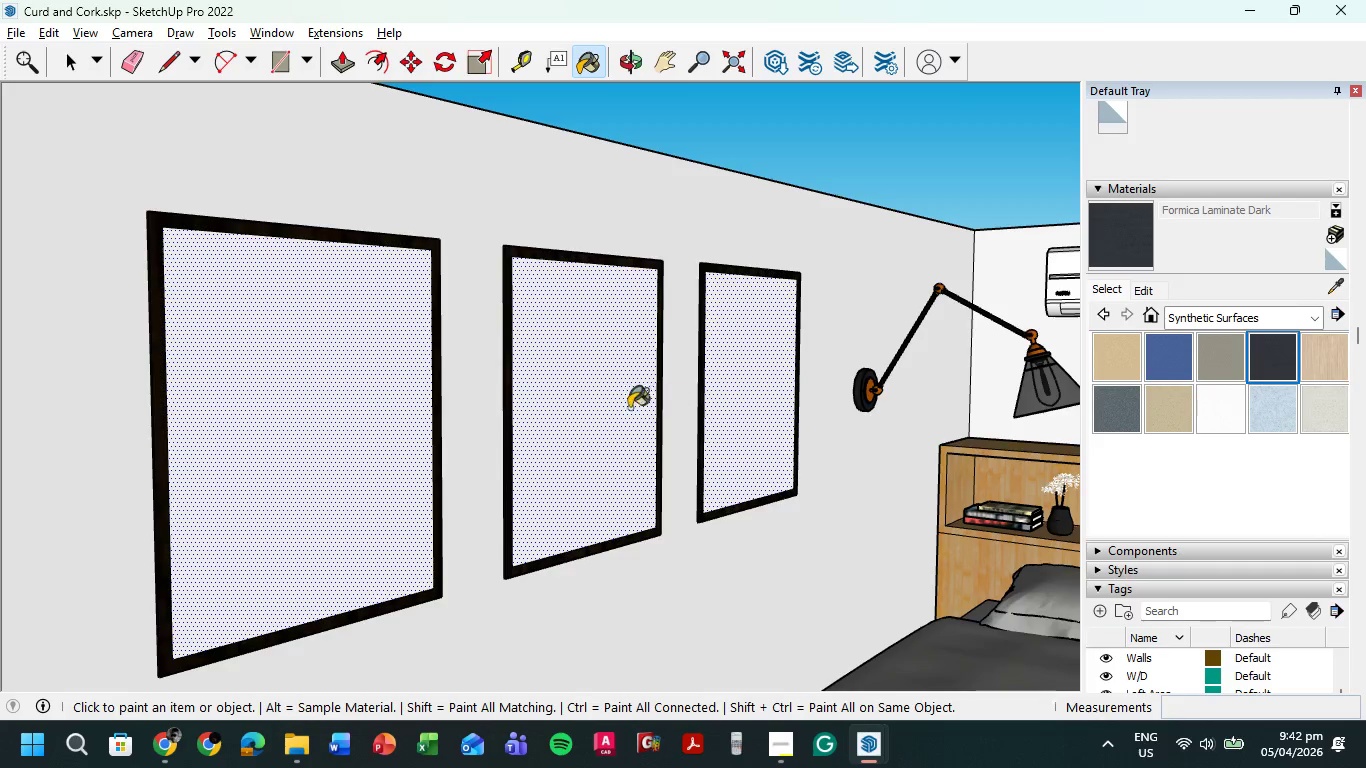 
left_click([626, 408])
 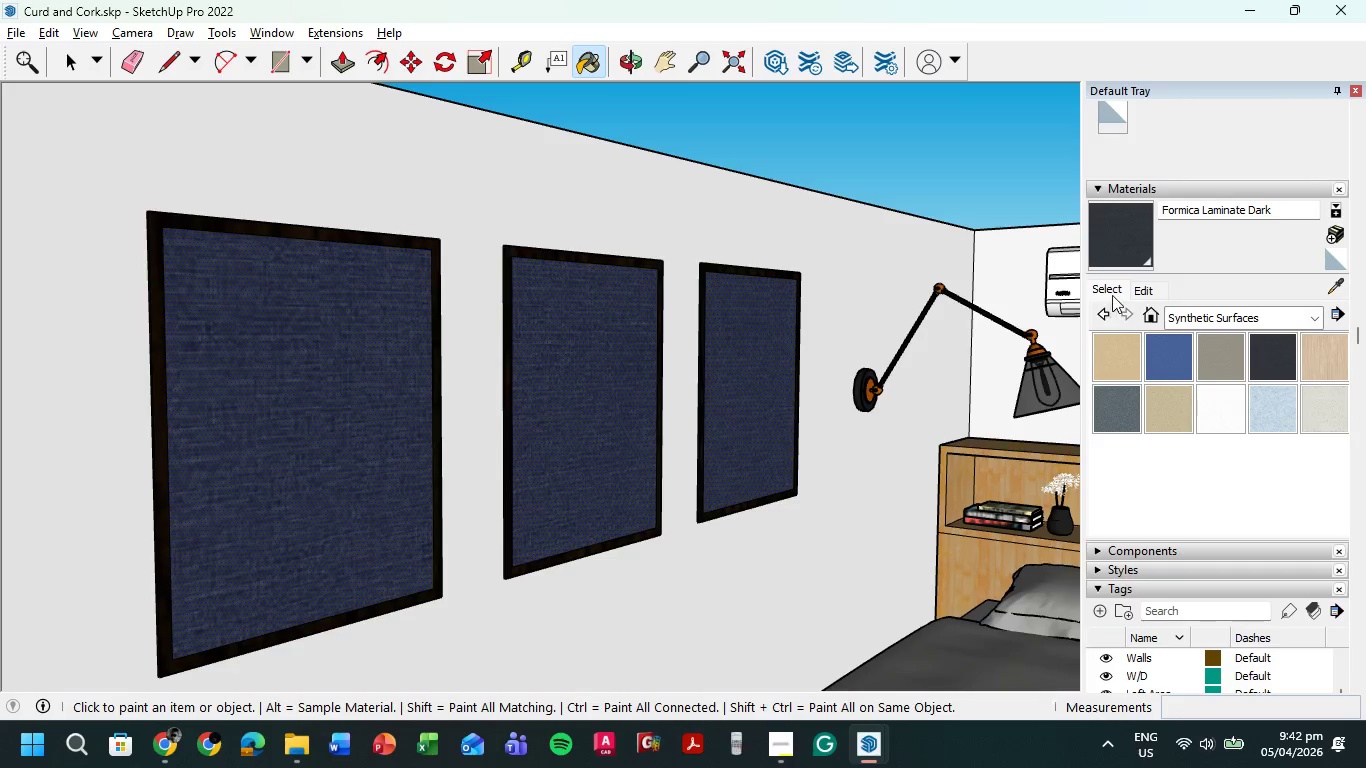 
left_click([1144, 296])
 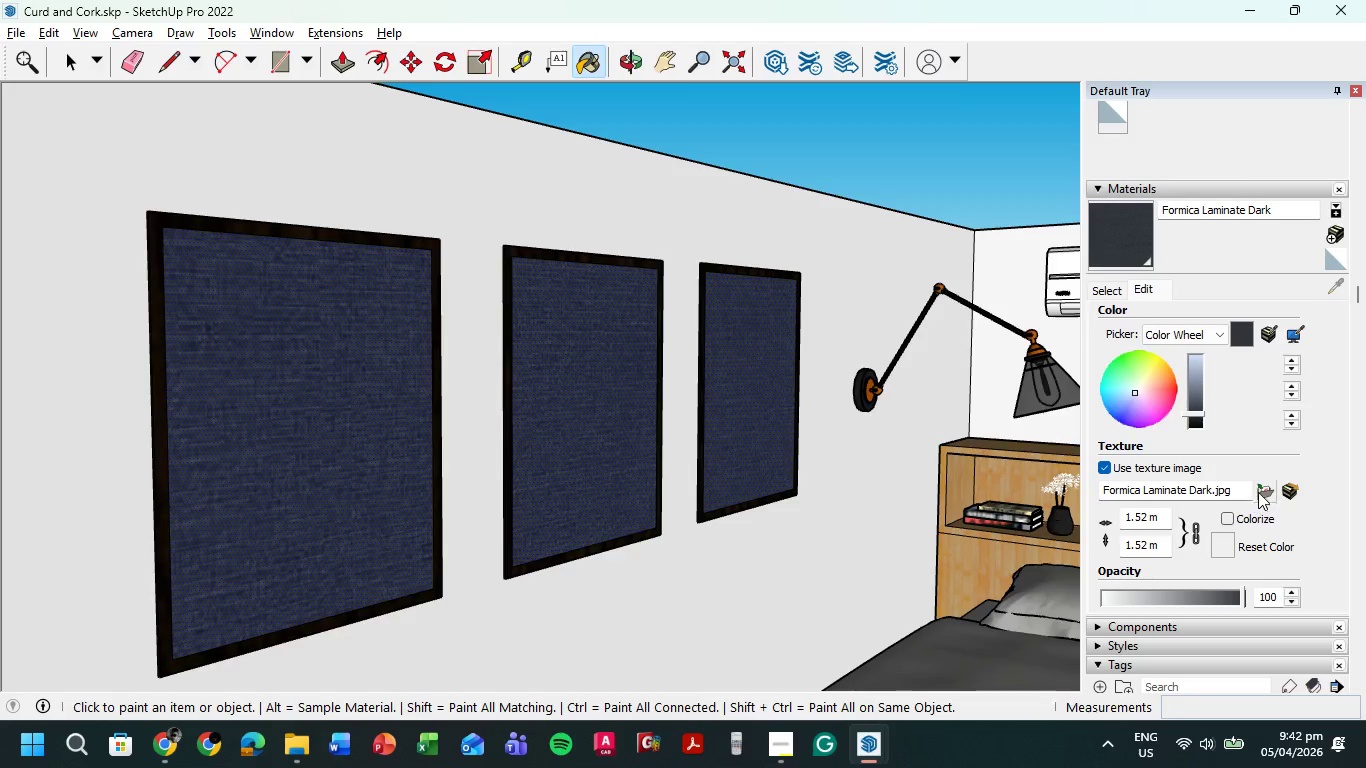 
left_click([1264, 485])
 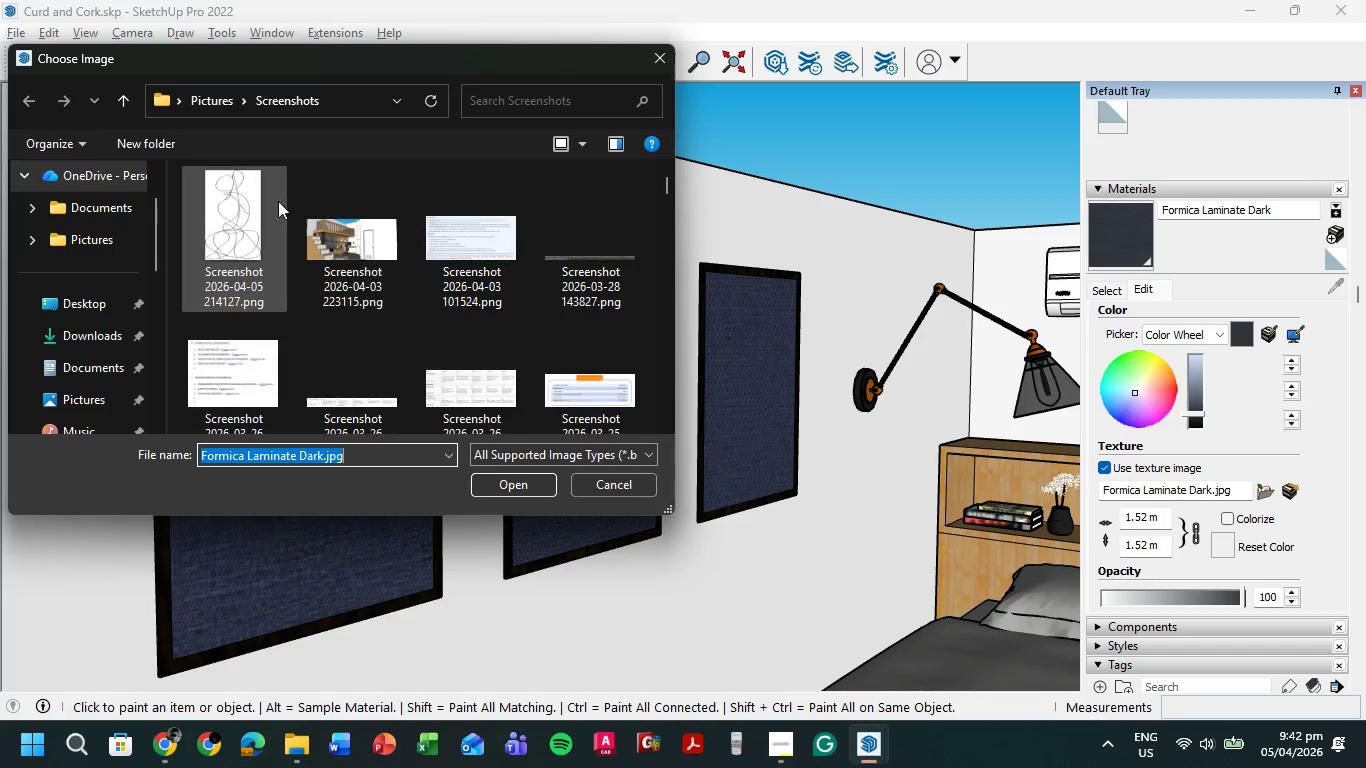 
double_click([231, 213])
 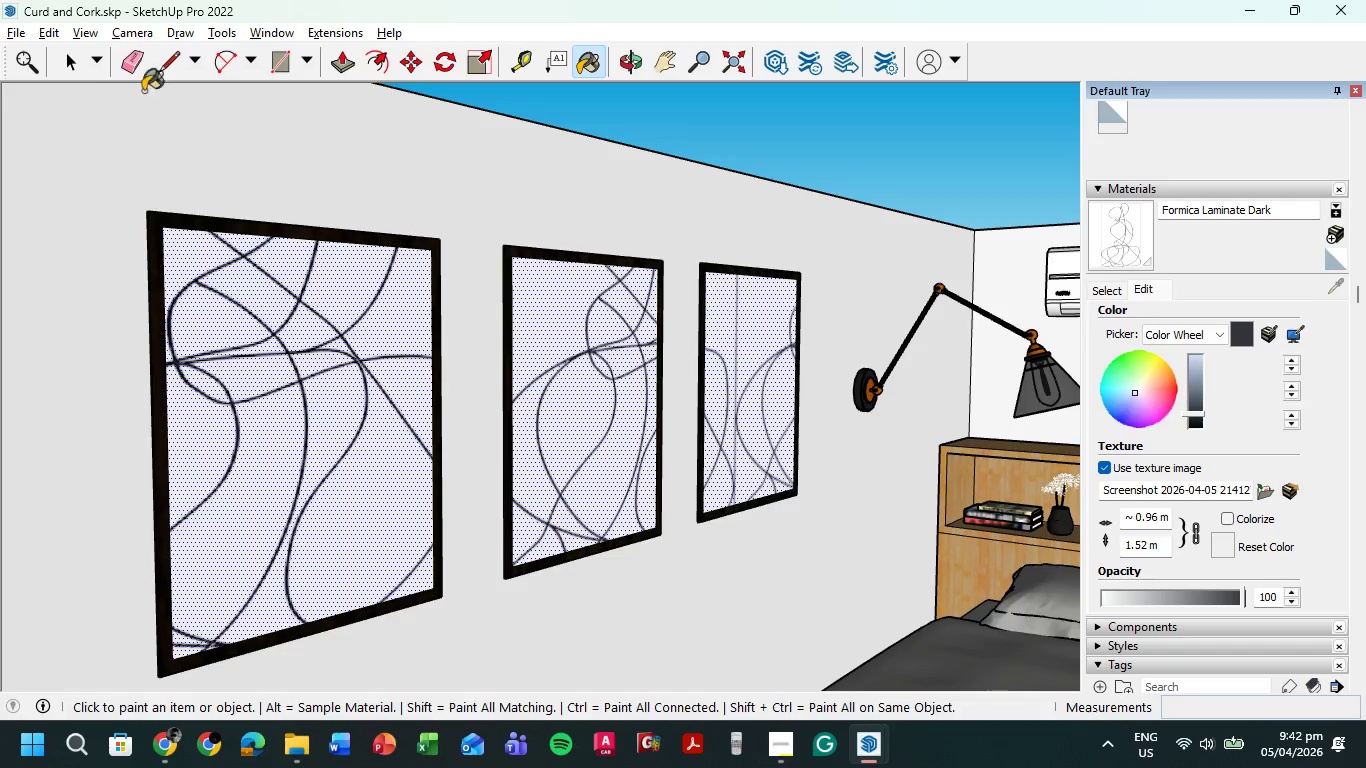 
double_click([856, 118])
 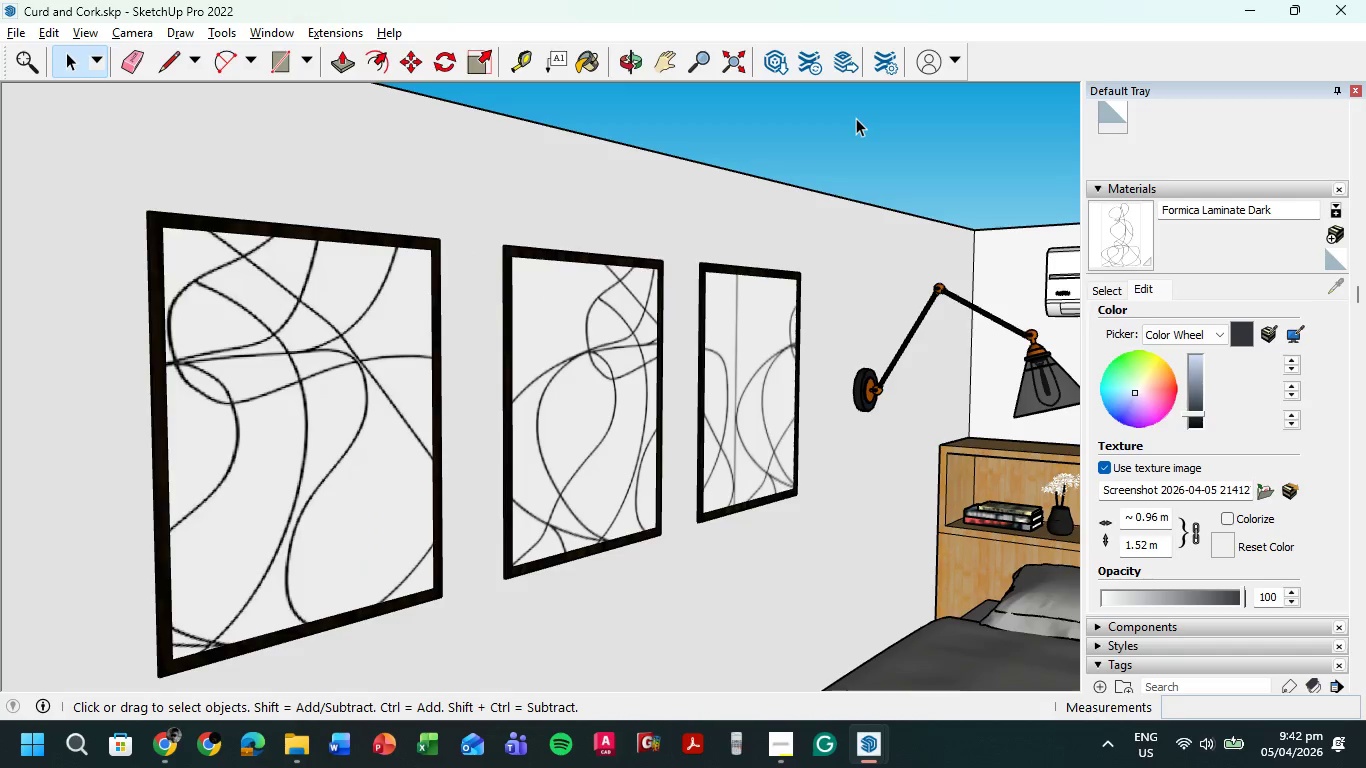 
triple_click([856, 118])
 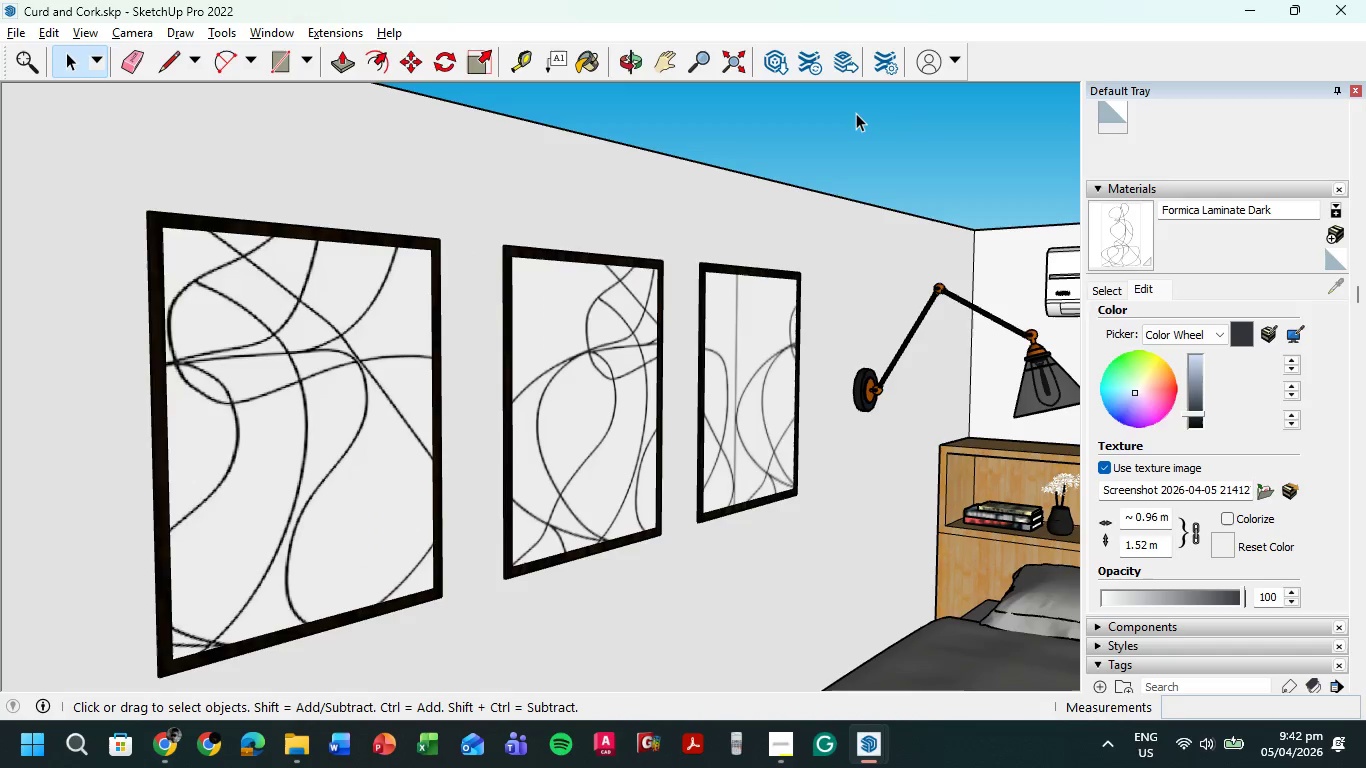 
triple_click([856, 113])
 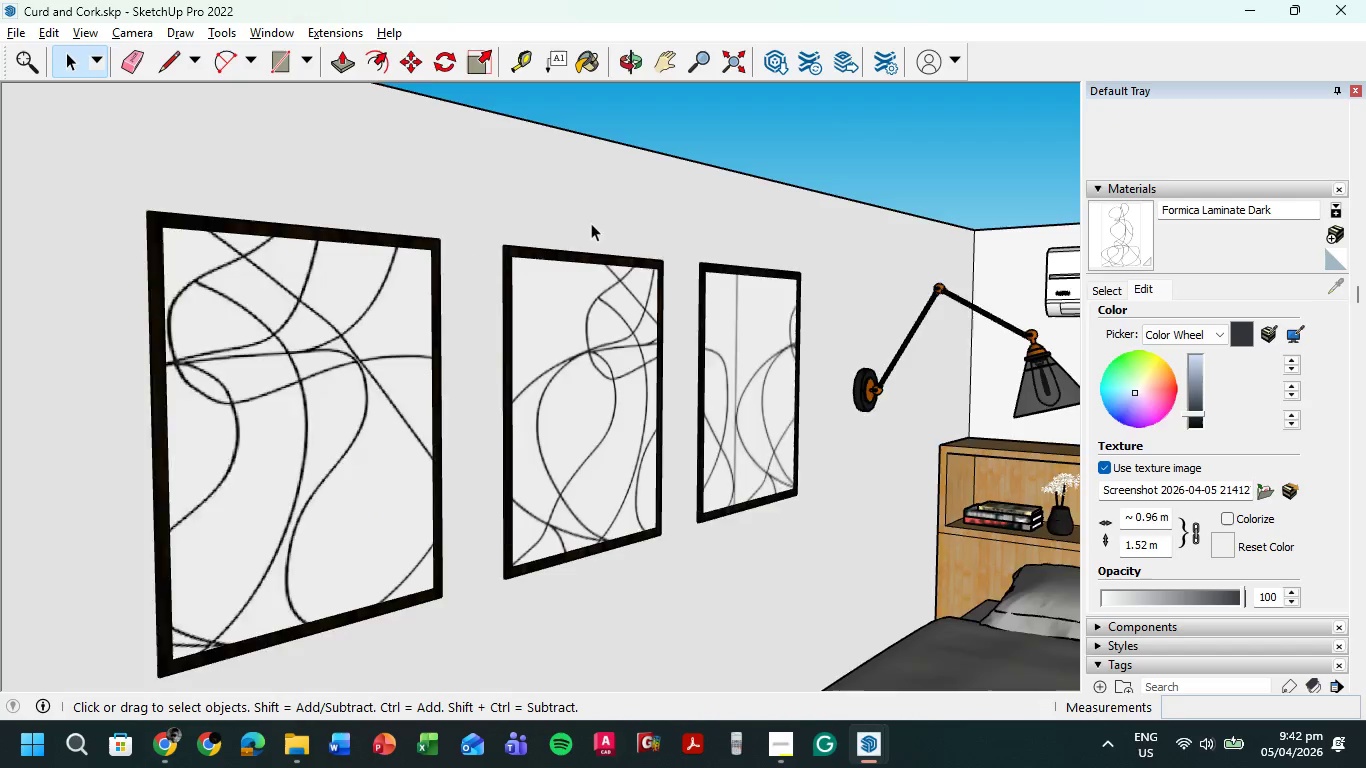 
scroll: coordinate [500, 270], scroll_direction: down, amount: 10.0
 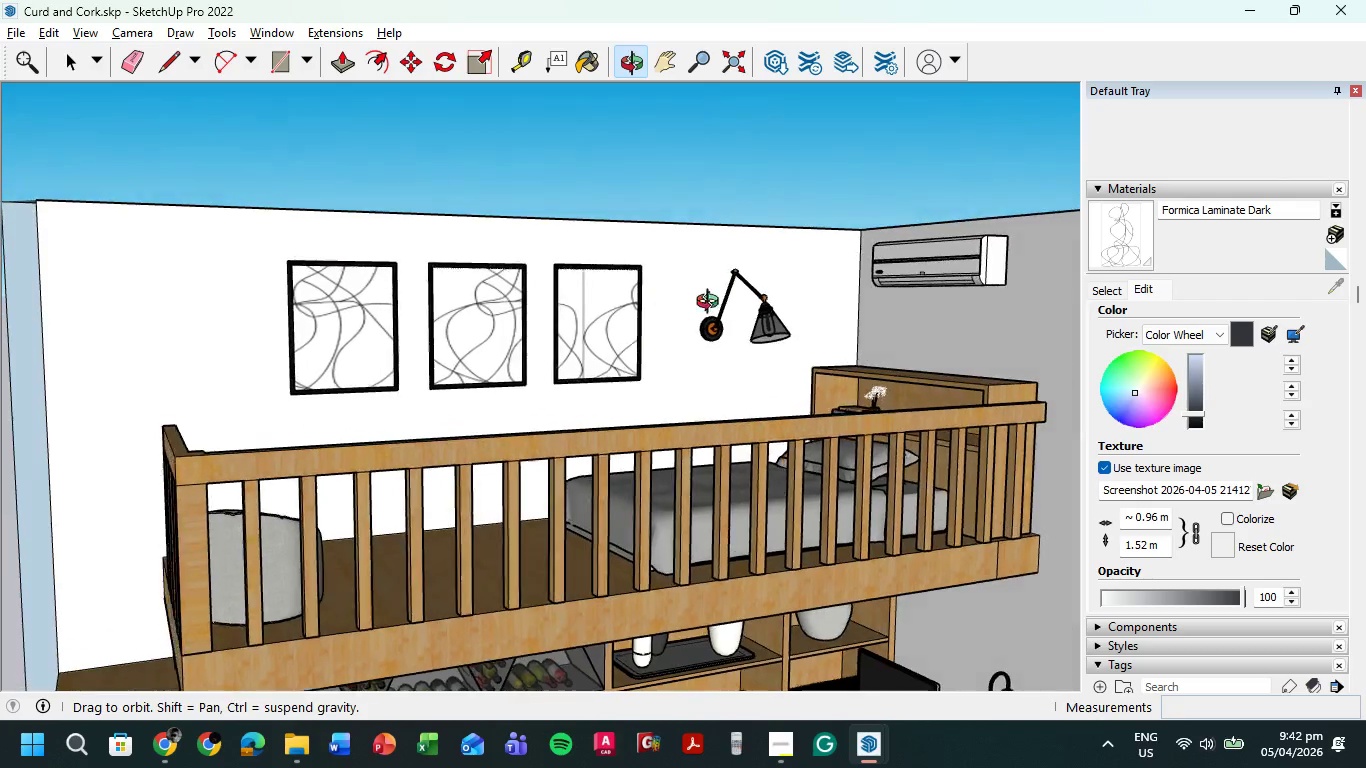 
wait(5.34)
 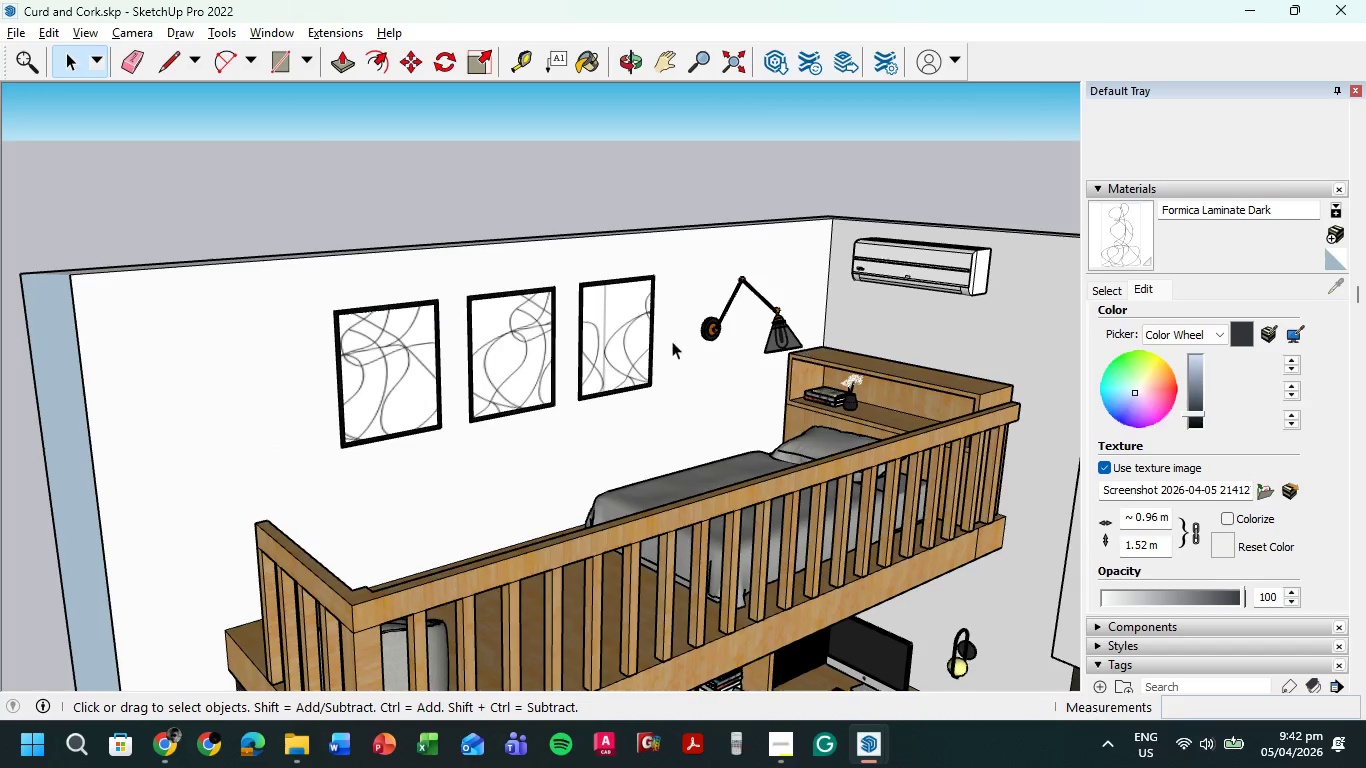 
scroll: coordinate [545, 255], scroll_direction: up, amount: 5.0
 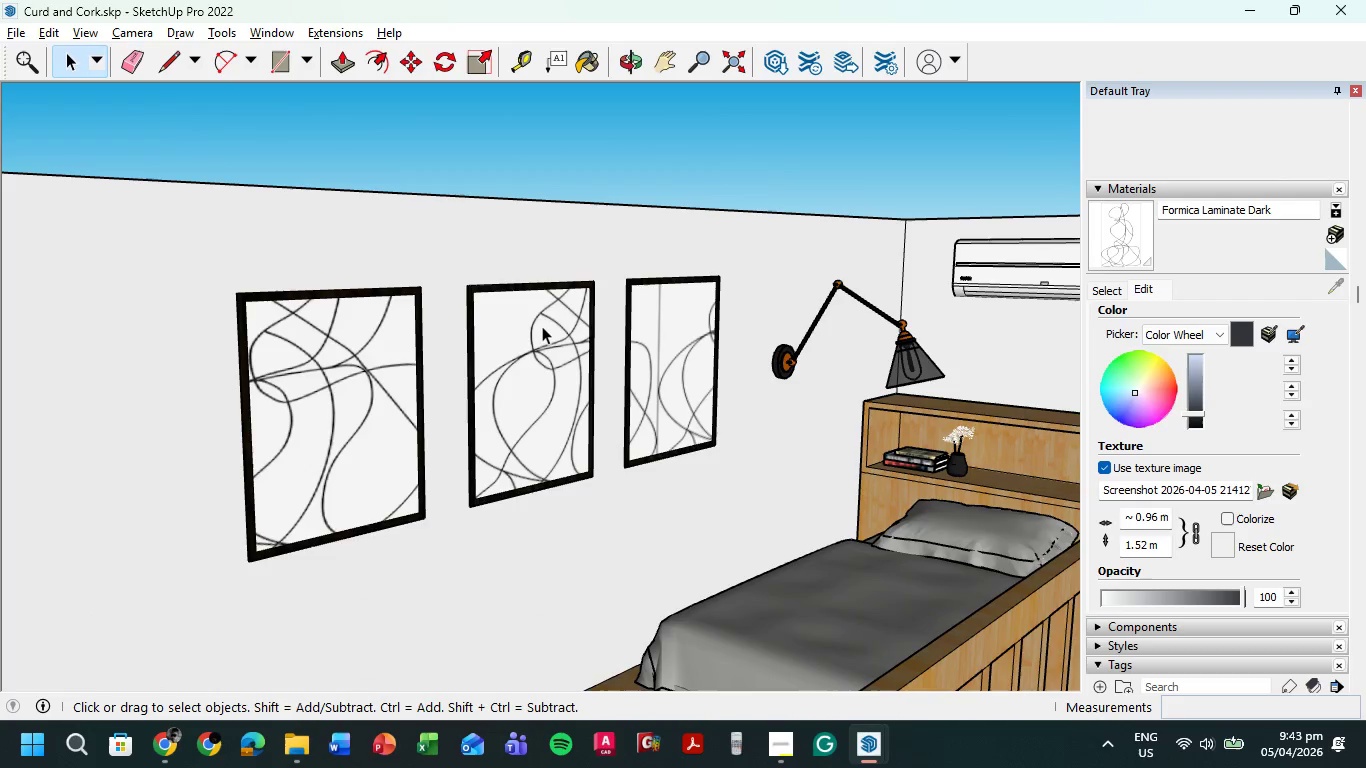 
double_click([542, 326])
 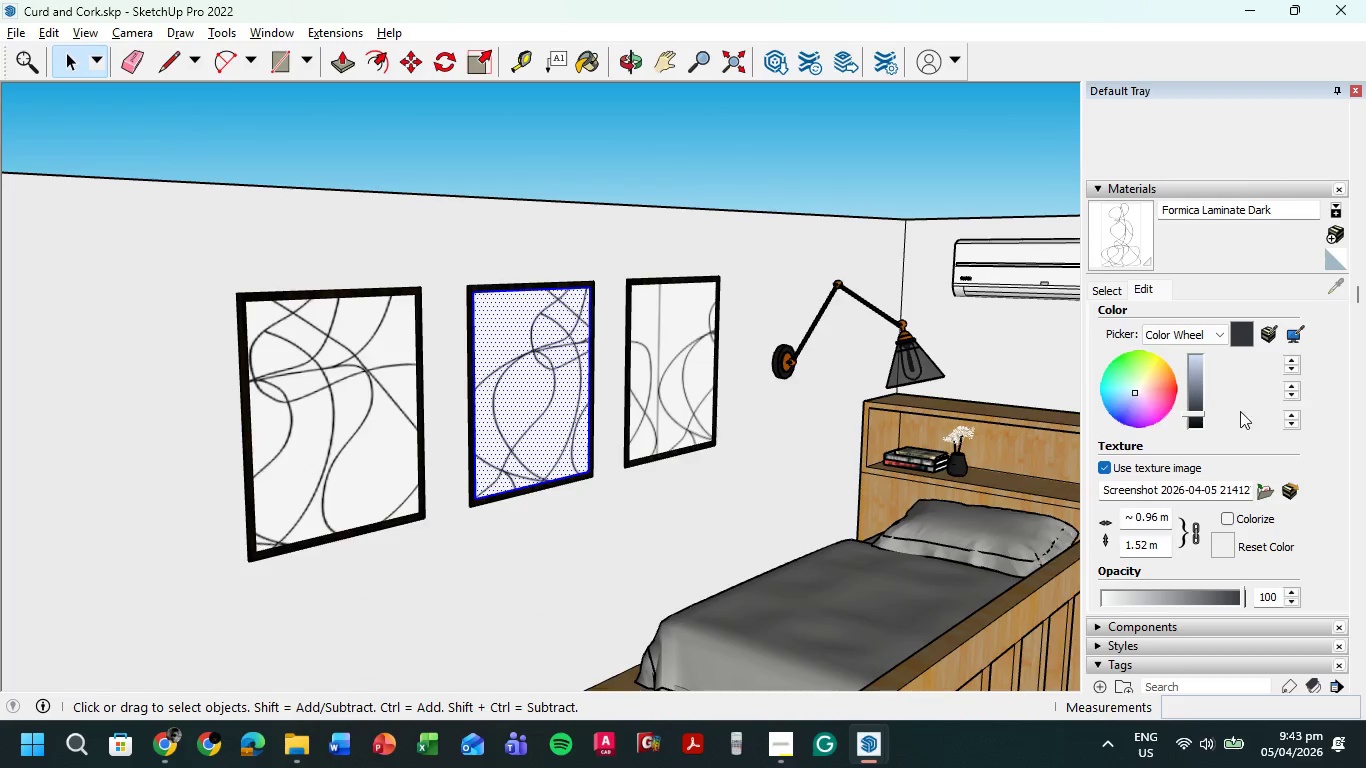 
left_click_drag(start_coordinate=[1199, 414], to_coordinate=[1214, 374])
 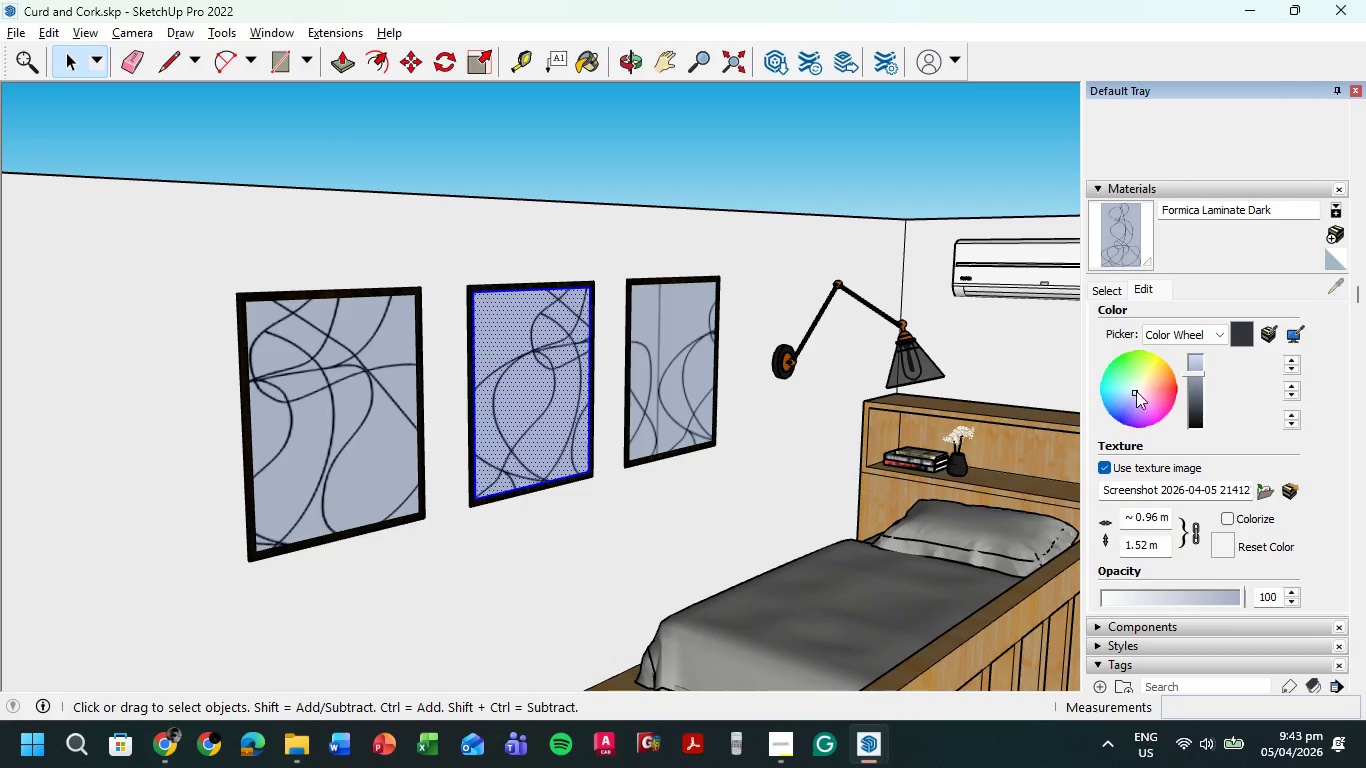 
left_click_drag(start_coordinate=[1138, 391], to_coordinate=[1149, 370])
 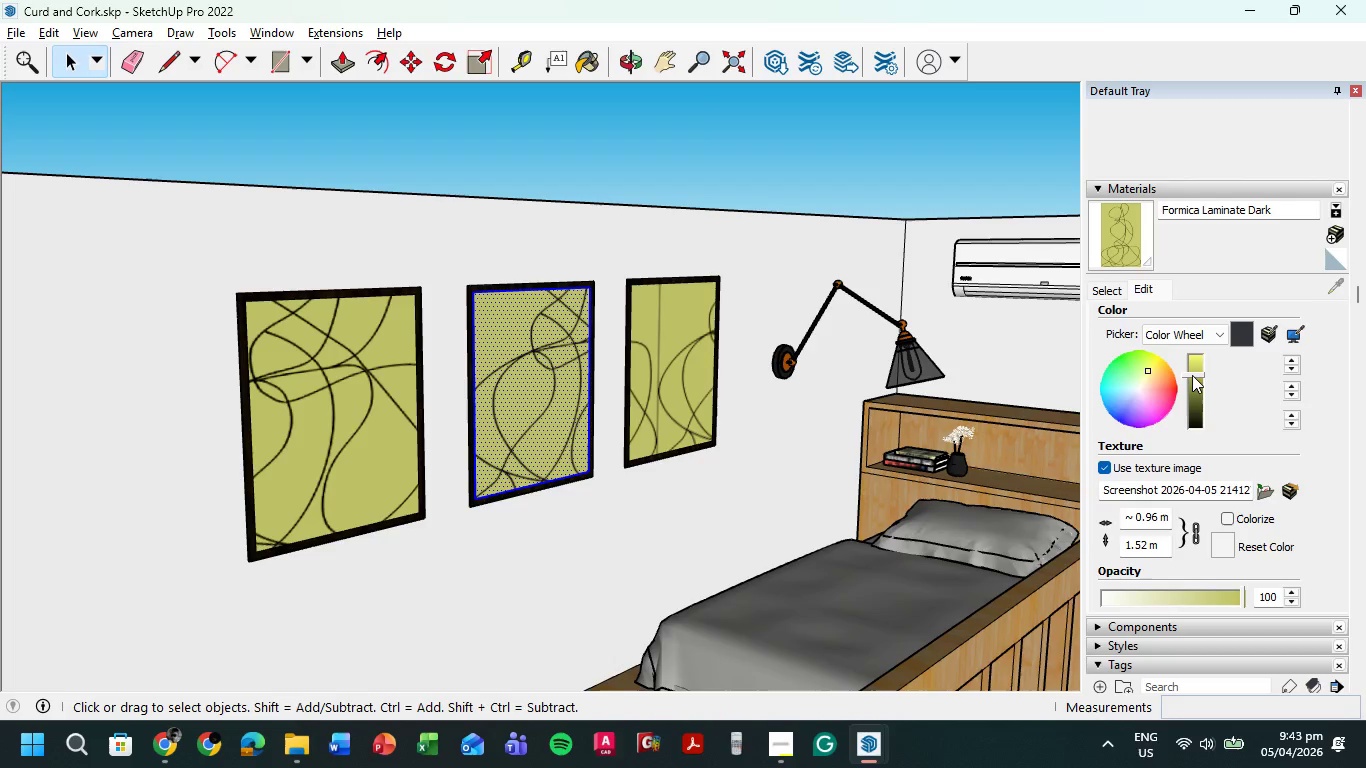 
left_click_drag(start_coordinate=[1192, 373], to_coordinate=[1196, 404])
 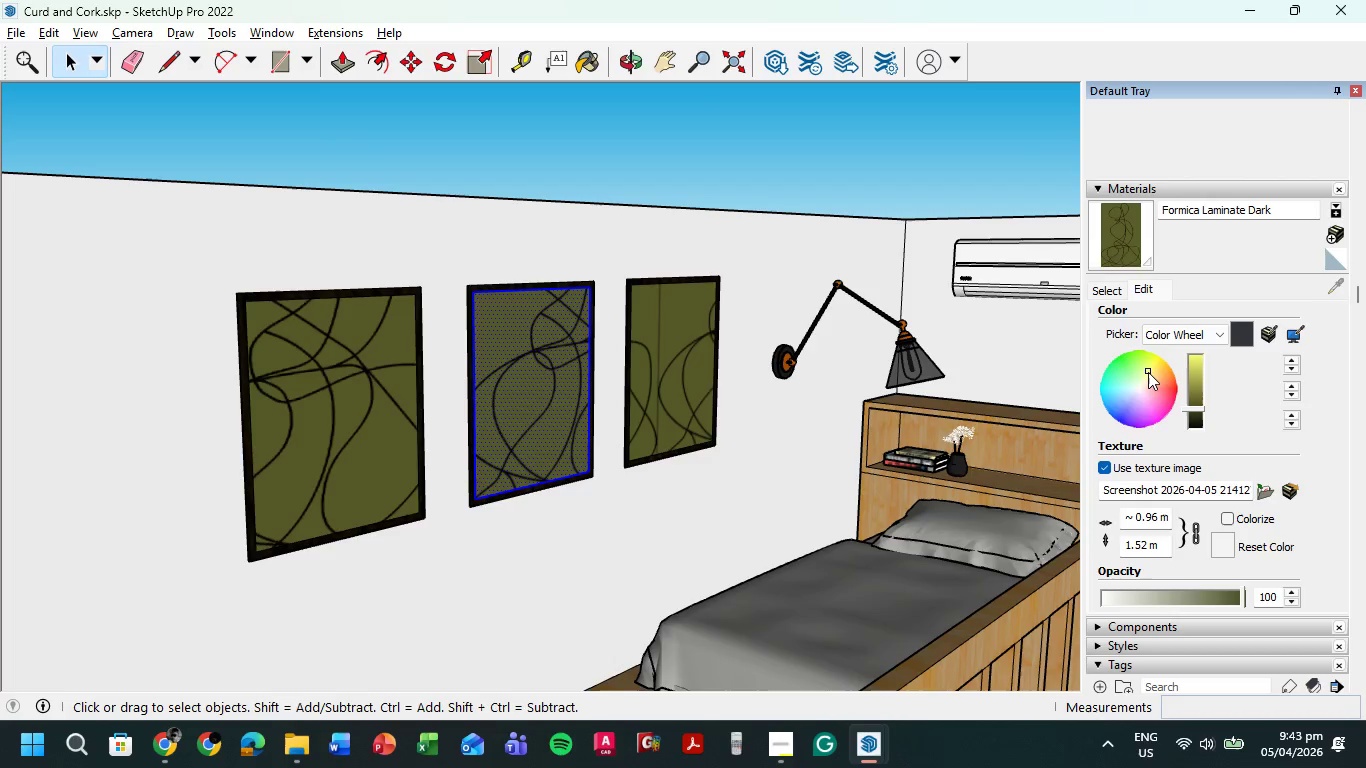 
left_click_drag(start_coordinate=[1148, 372], to_coordinate=[1162, 372])
 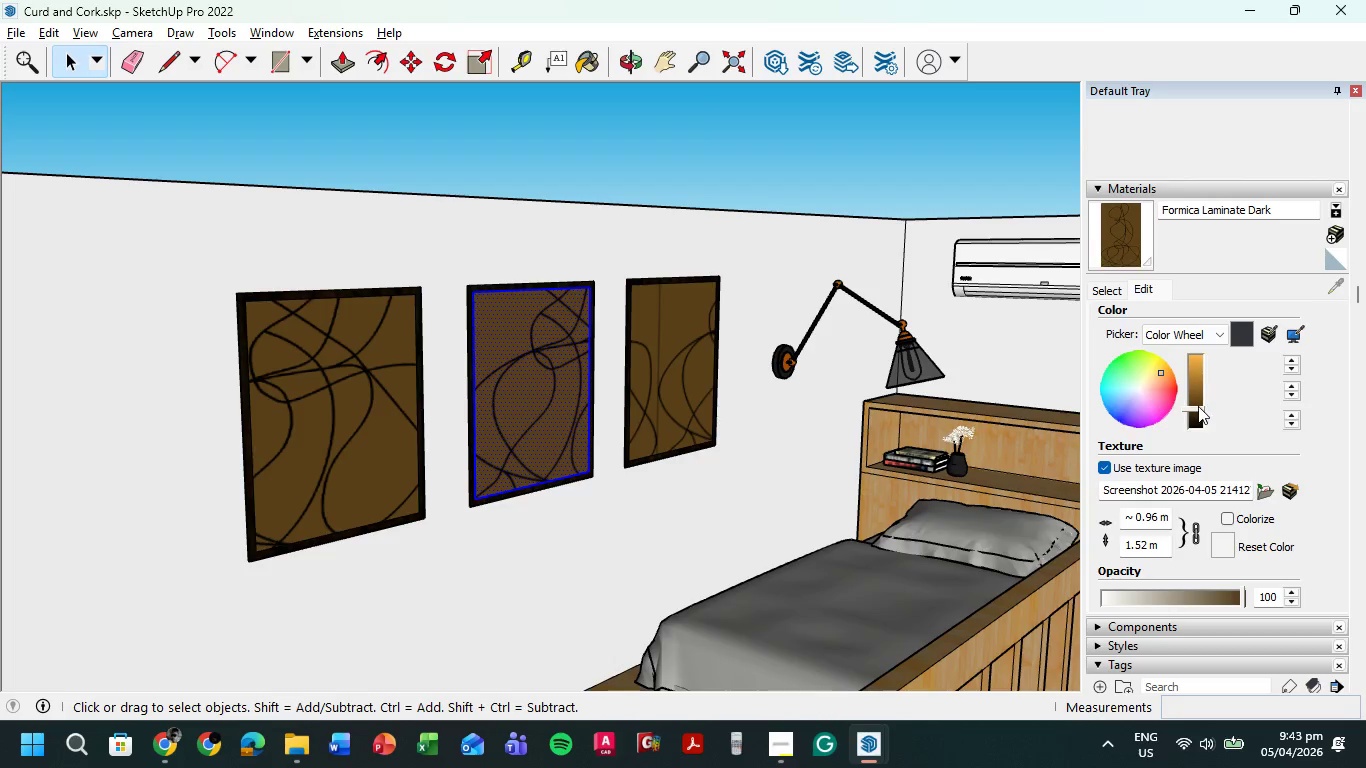 
left_click_drag(start_coordinate=[1198, 406], to_coordinate=[1200, 398])
 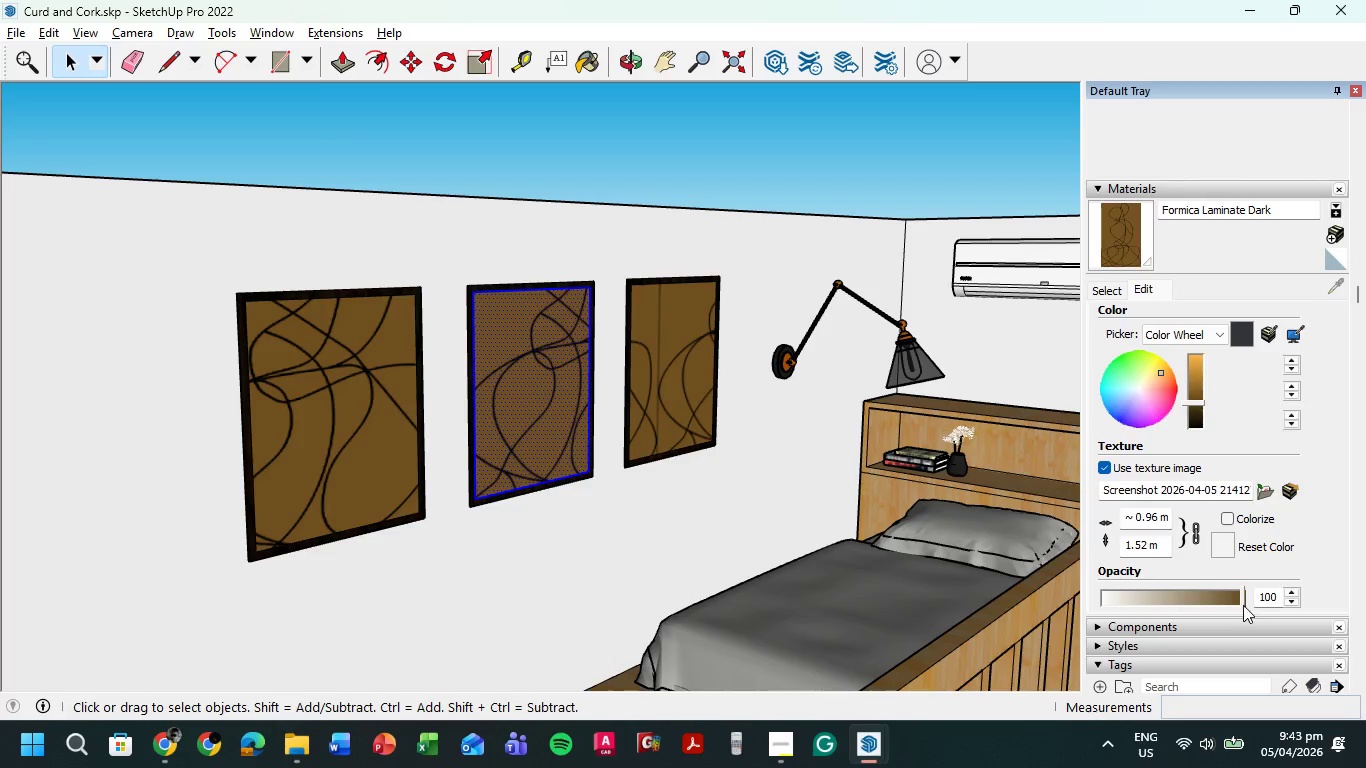 
left_click_drag(start_coordinate=[1245, 603], to_coordinate=[1174, 607])
 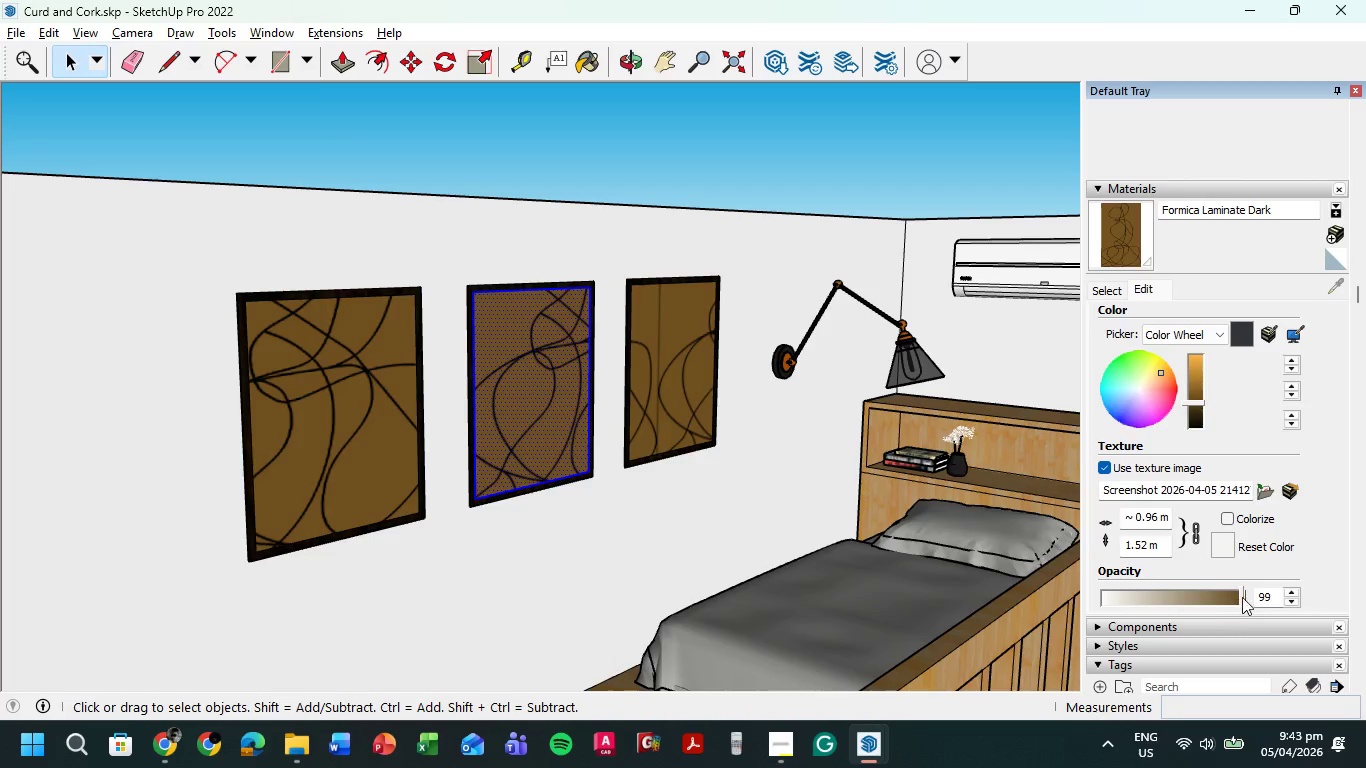 
left_click_drag(start_coordinate=[1242, 597], to_coordinate=[1263, 591])
 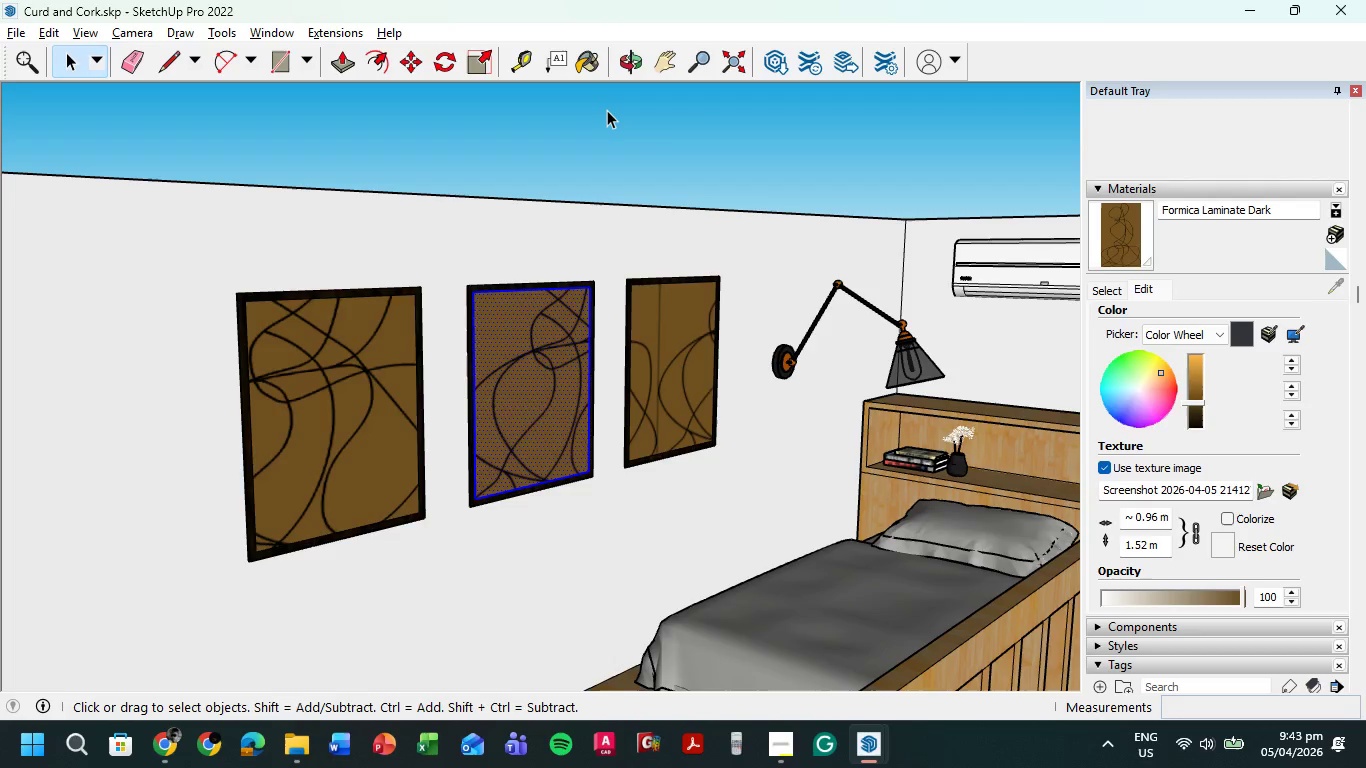 
double_click([607, 110])
 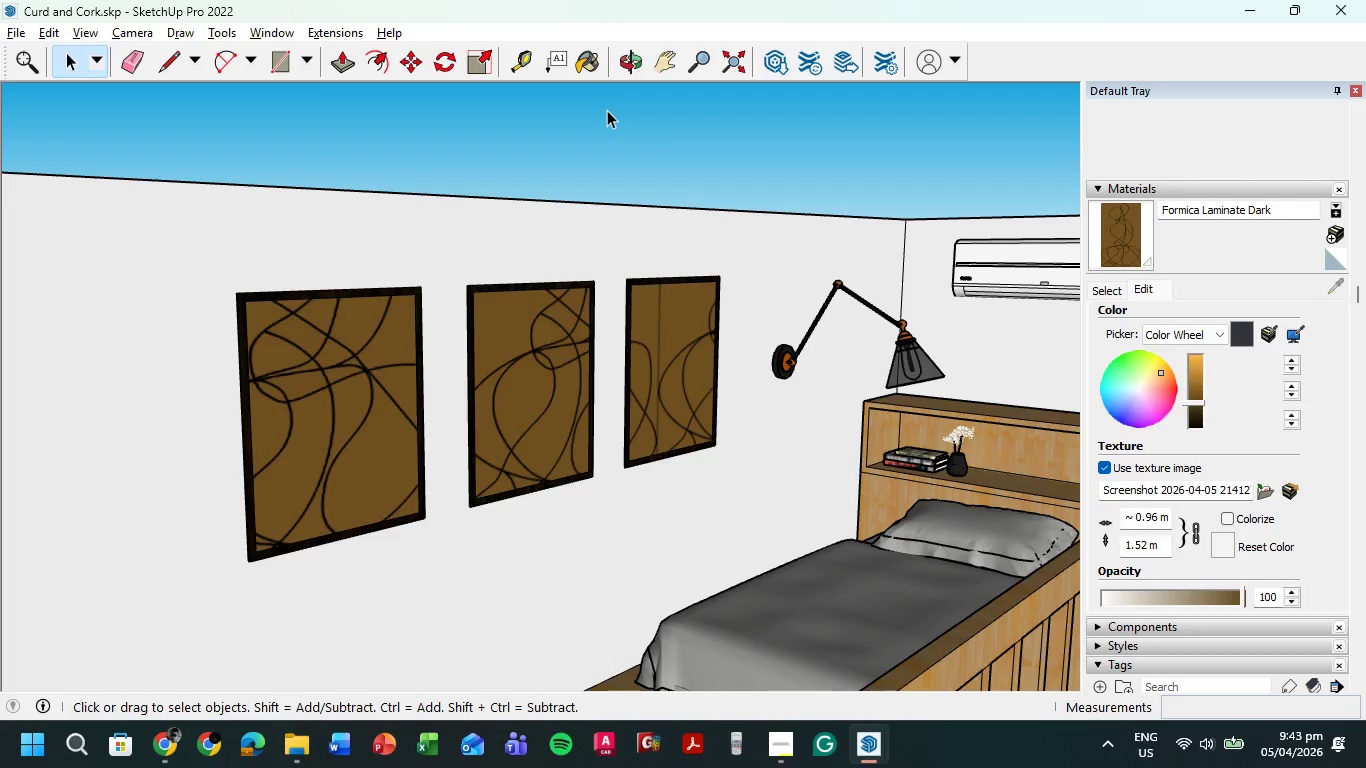 
triple_click([607, 110])
 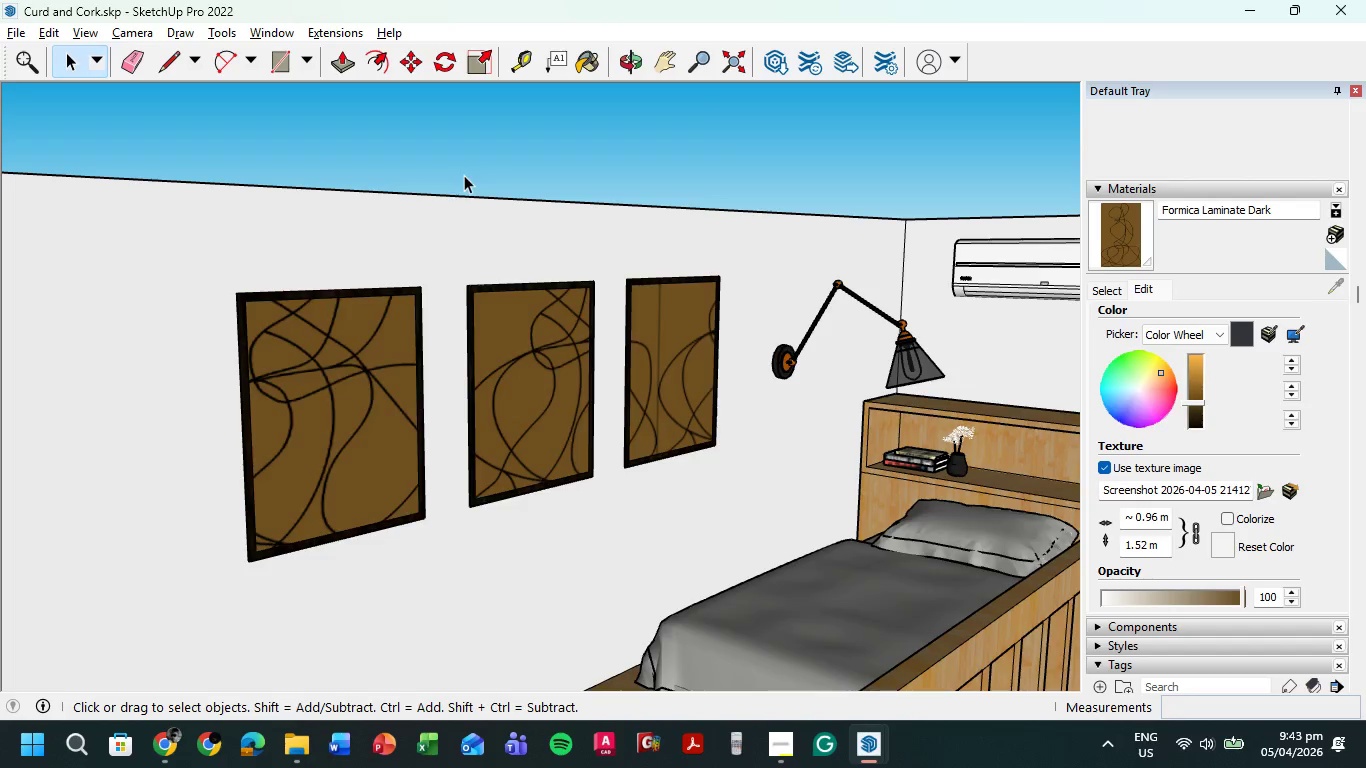 
scroll: coordinate [446, 207], scroll_direction: down, amount: 10.0
 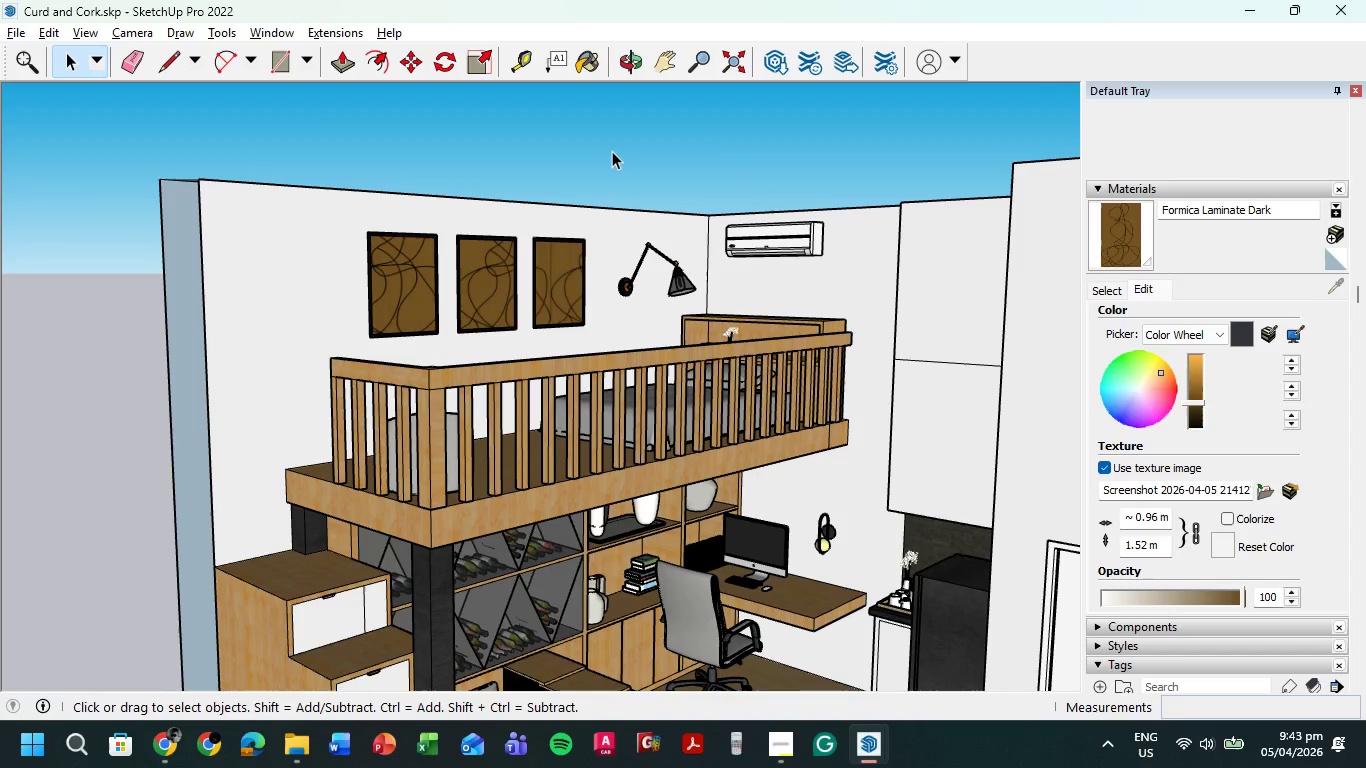 
key(Control+Z)
 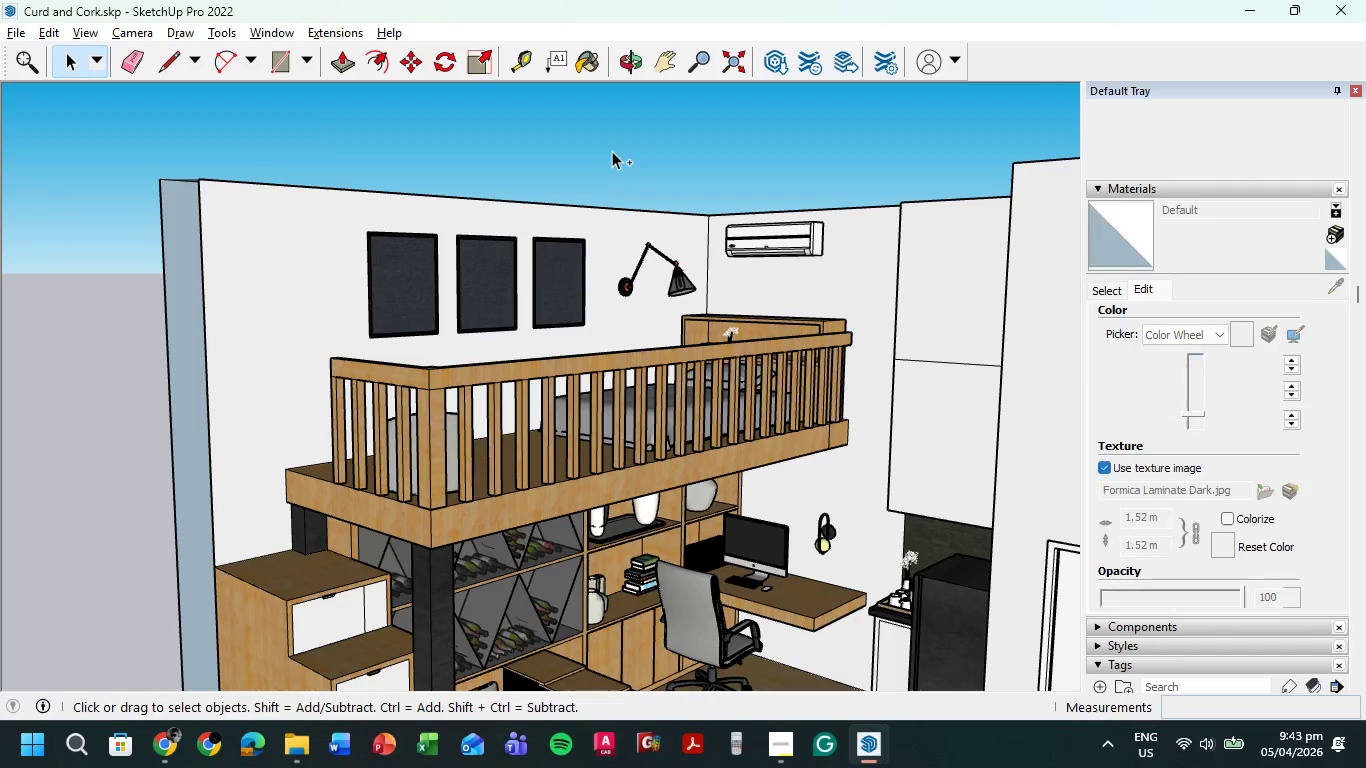 
key(Control+Z)
 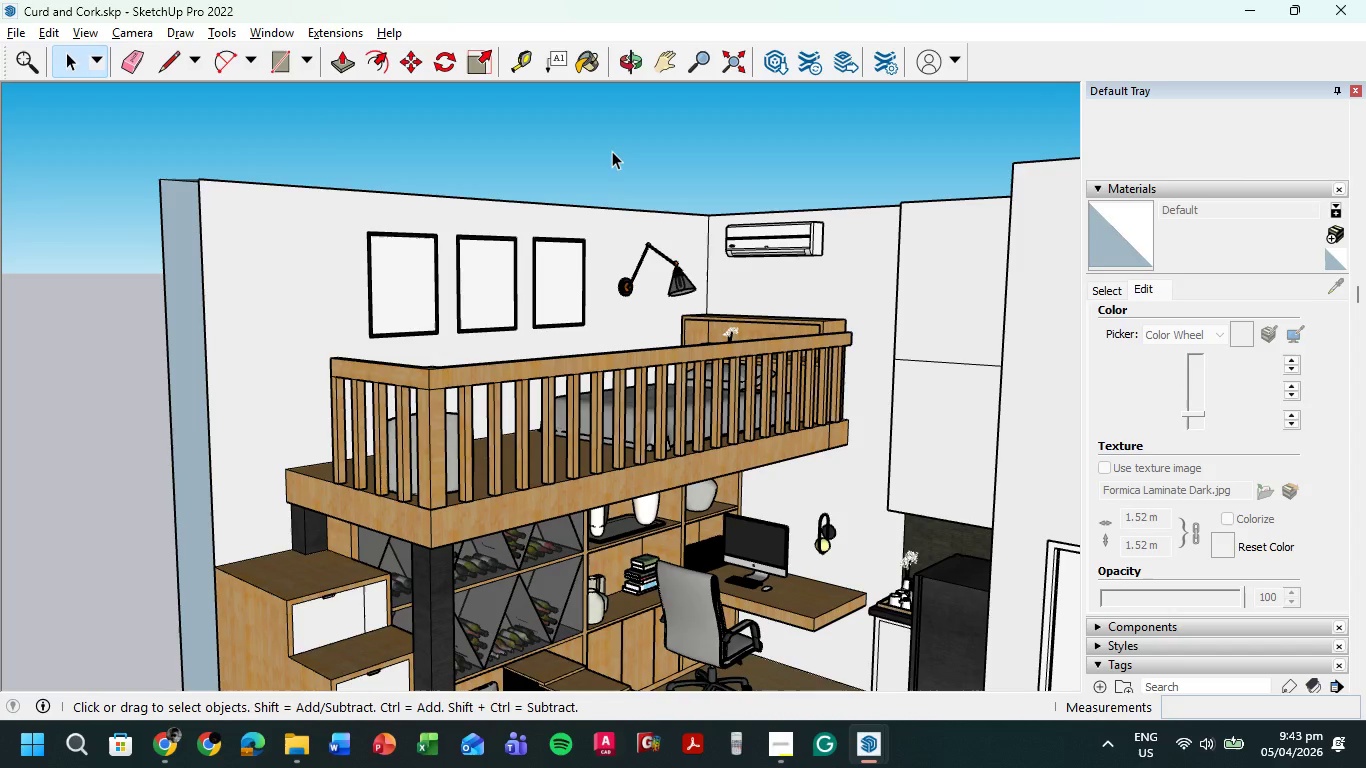 
key(Control+Y)
 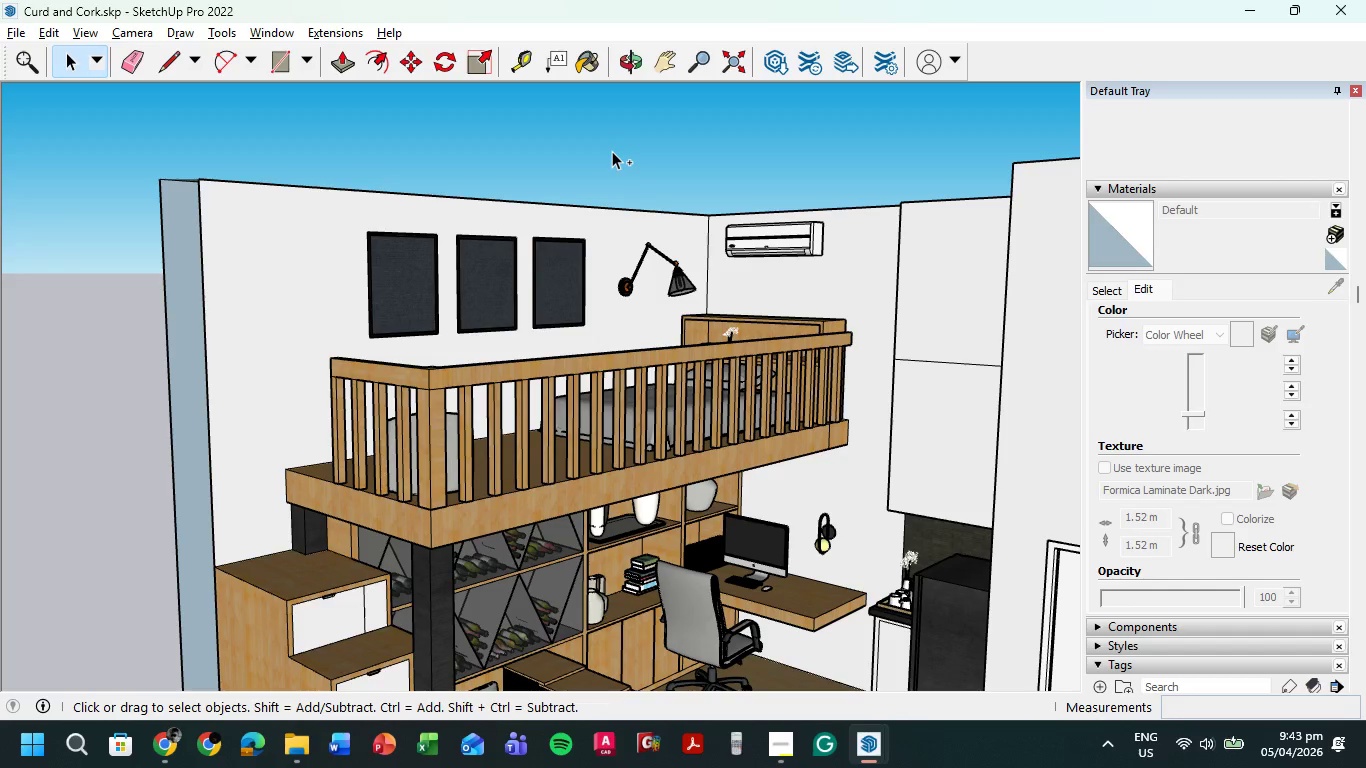 
key(Control+Y)
 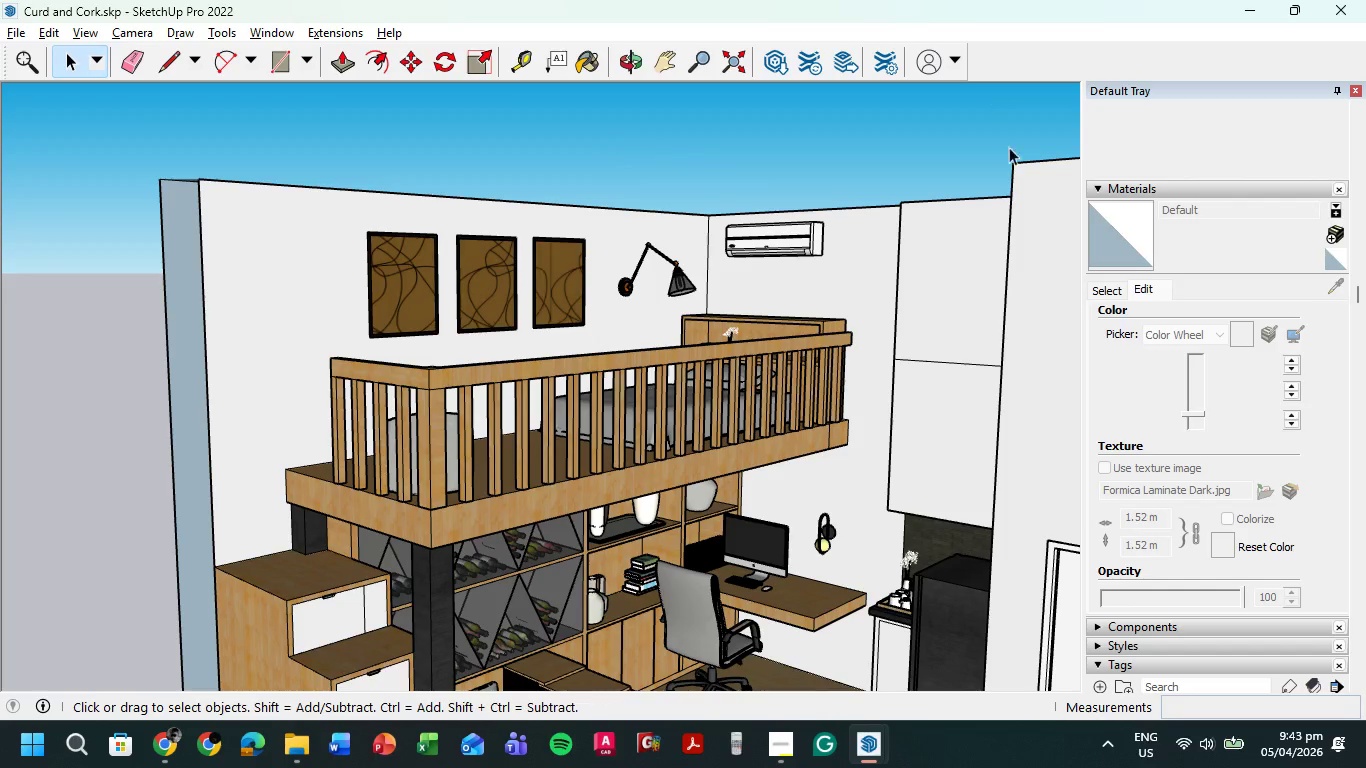 
left_click([559, 279])
 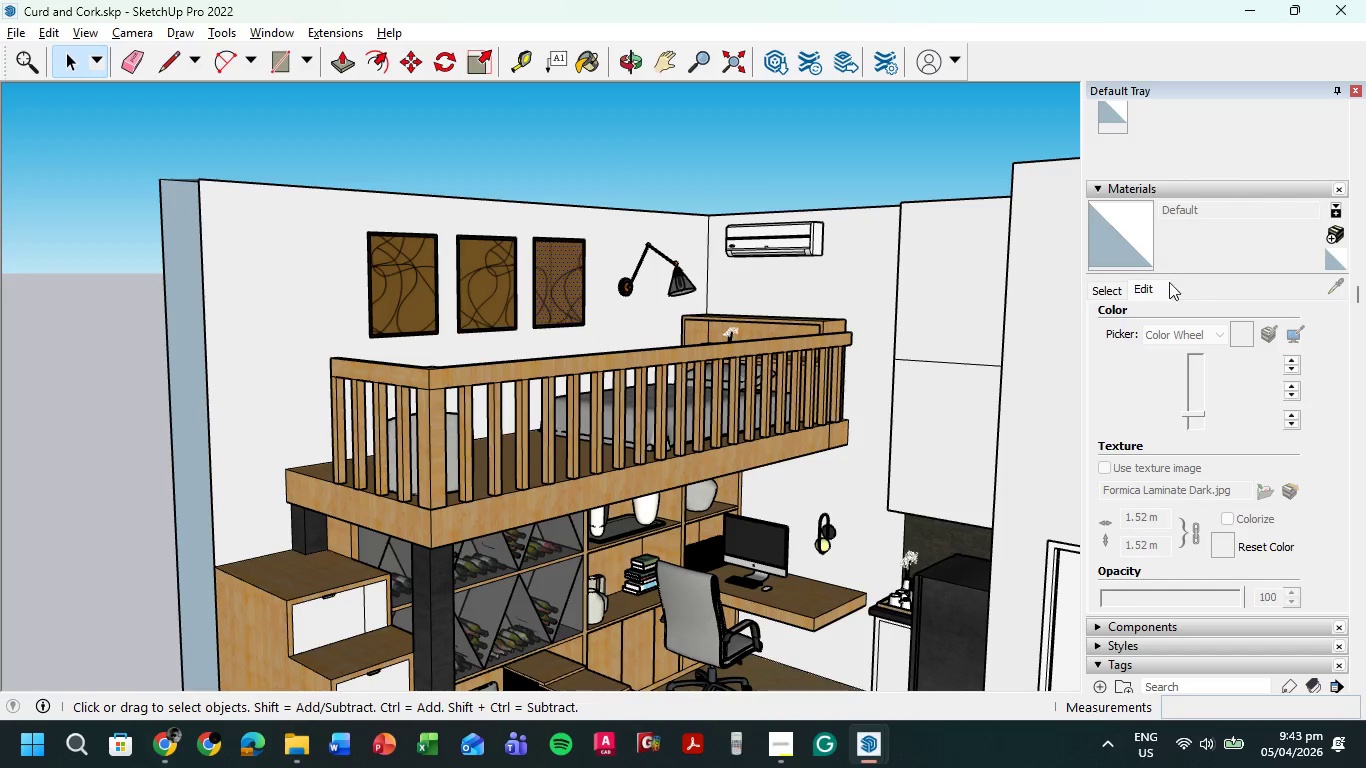 
left_click([1109, 292])
 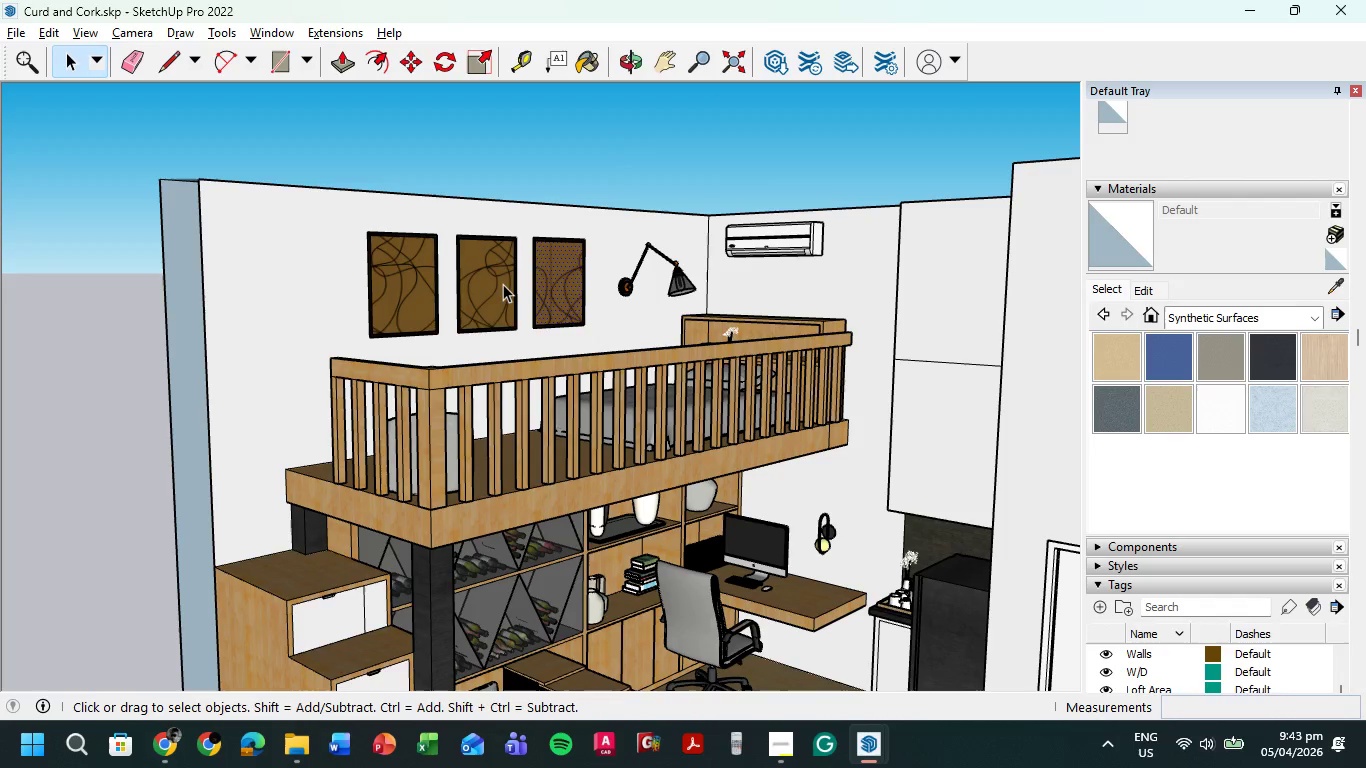 
double_click([503, 284])
 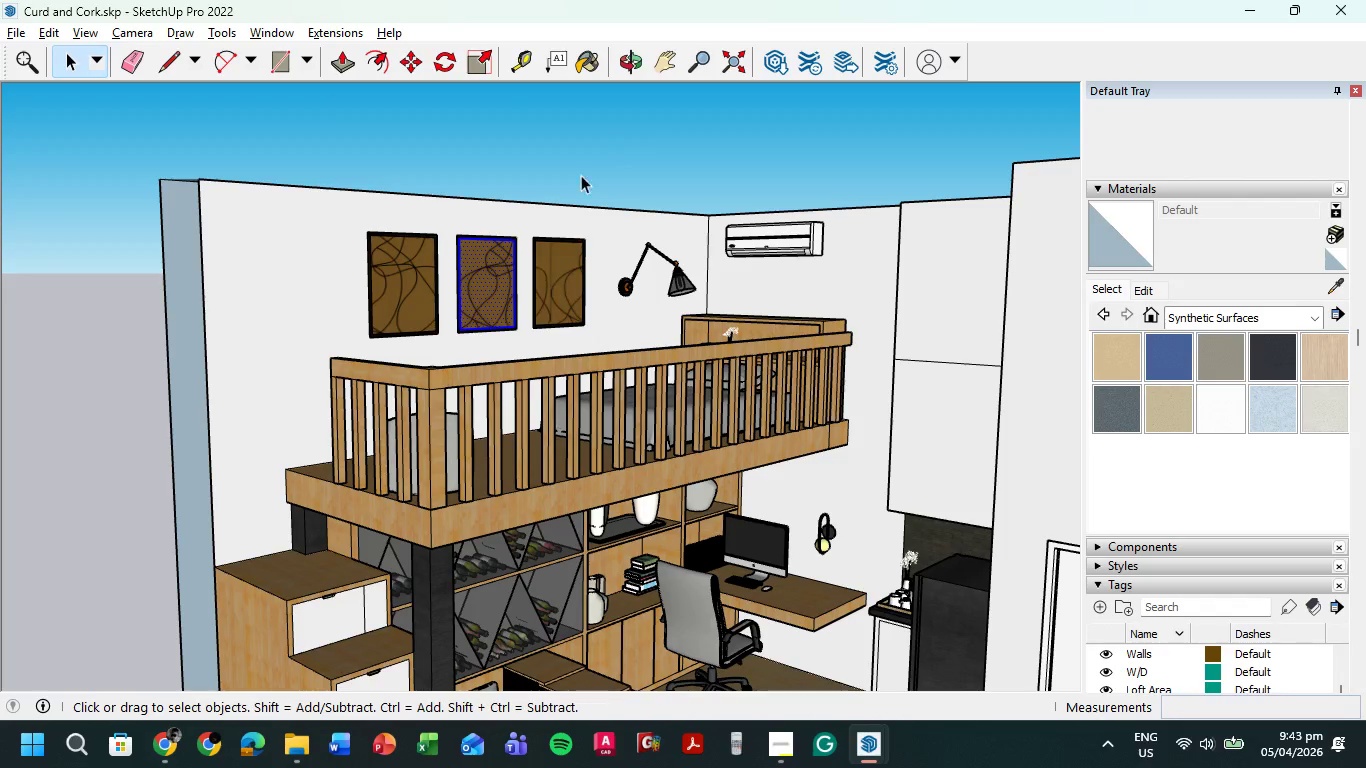 
left_click([485, 123])
 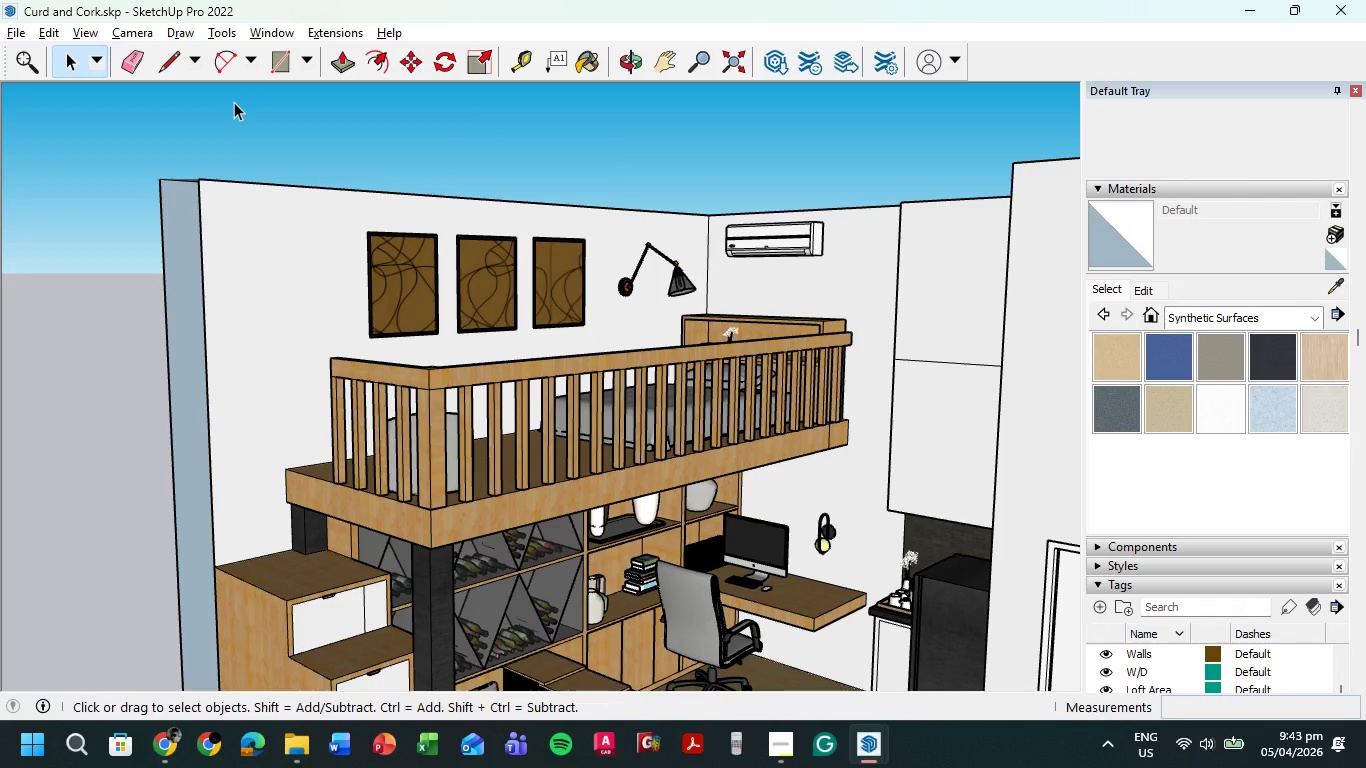 
key(Control+Z)
 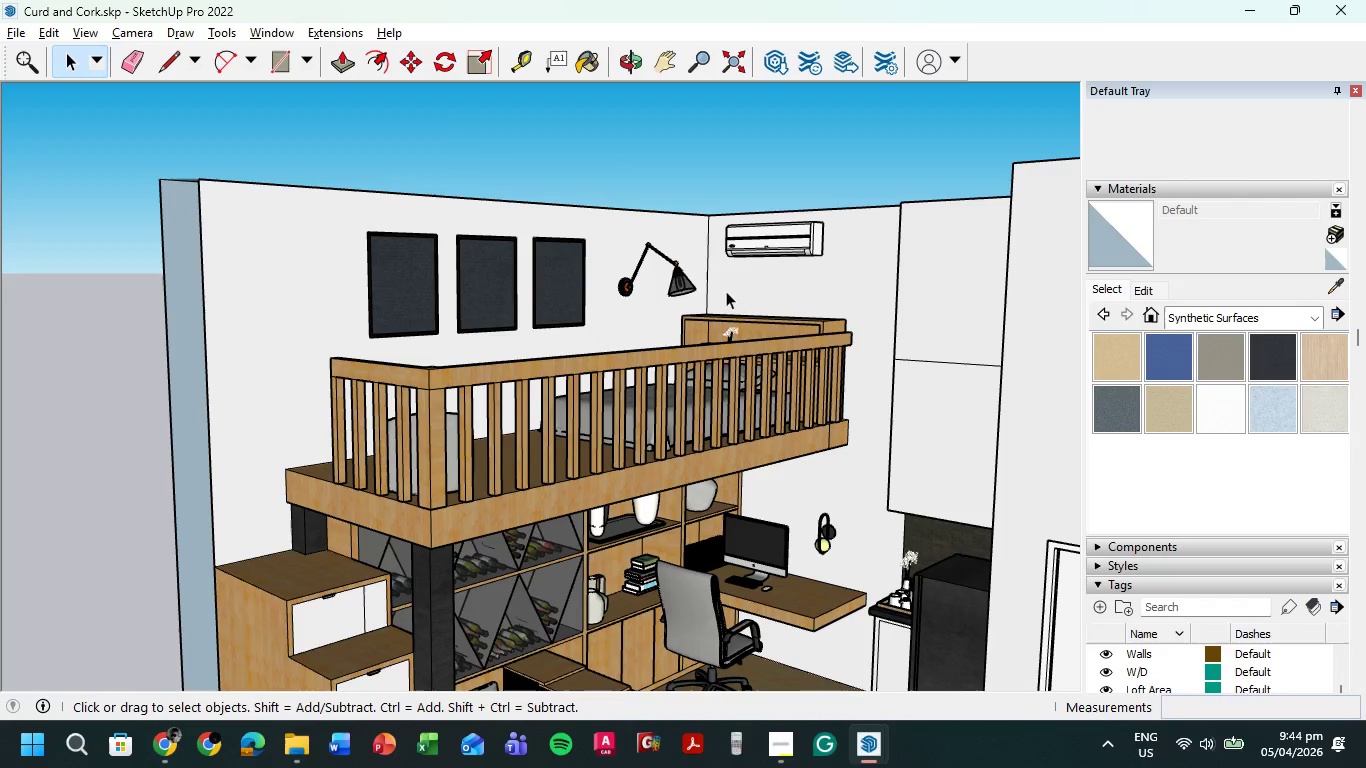 
left_click([555, 283])
 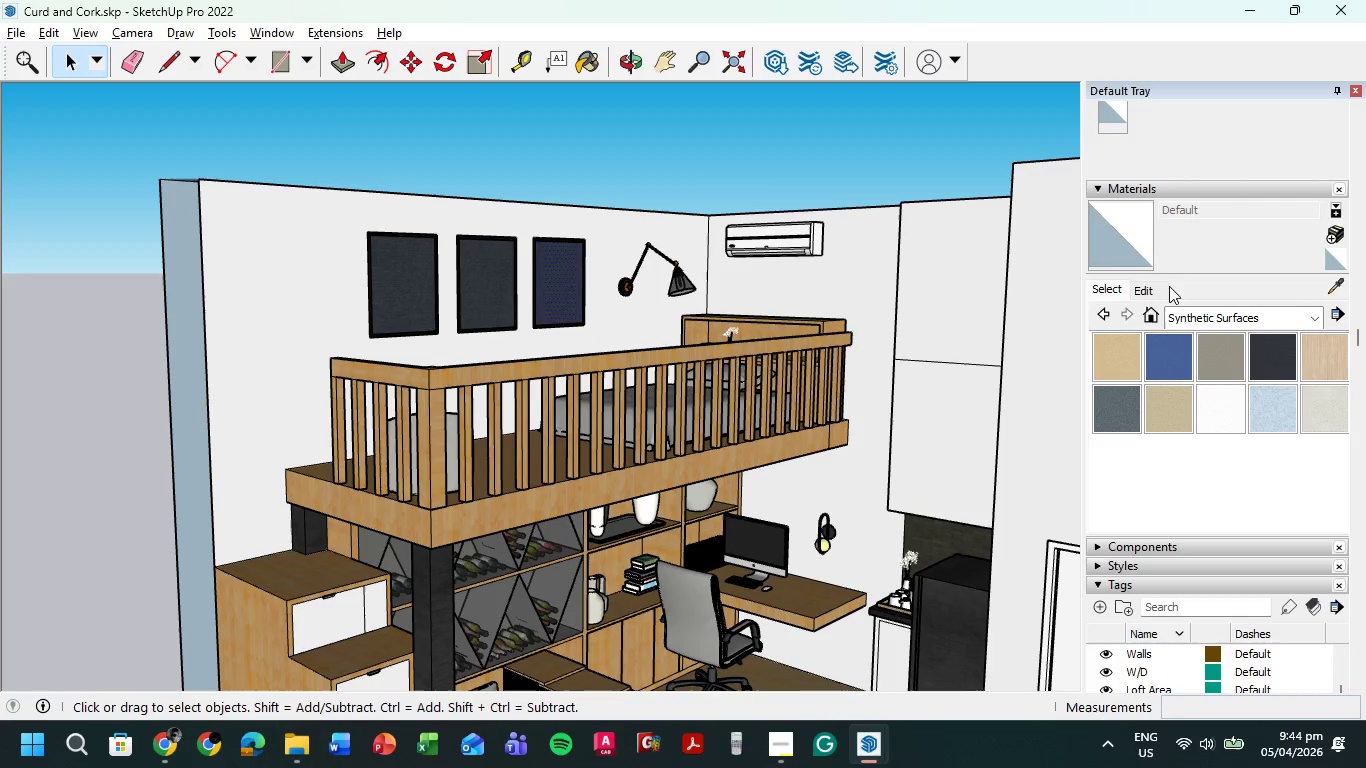 
left_click([1148, 291])
 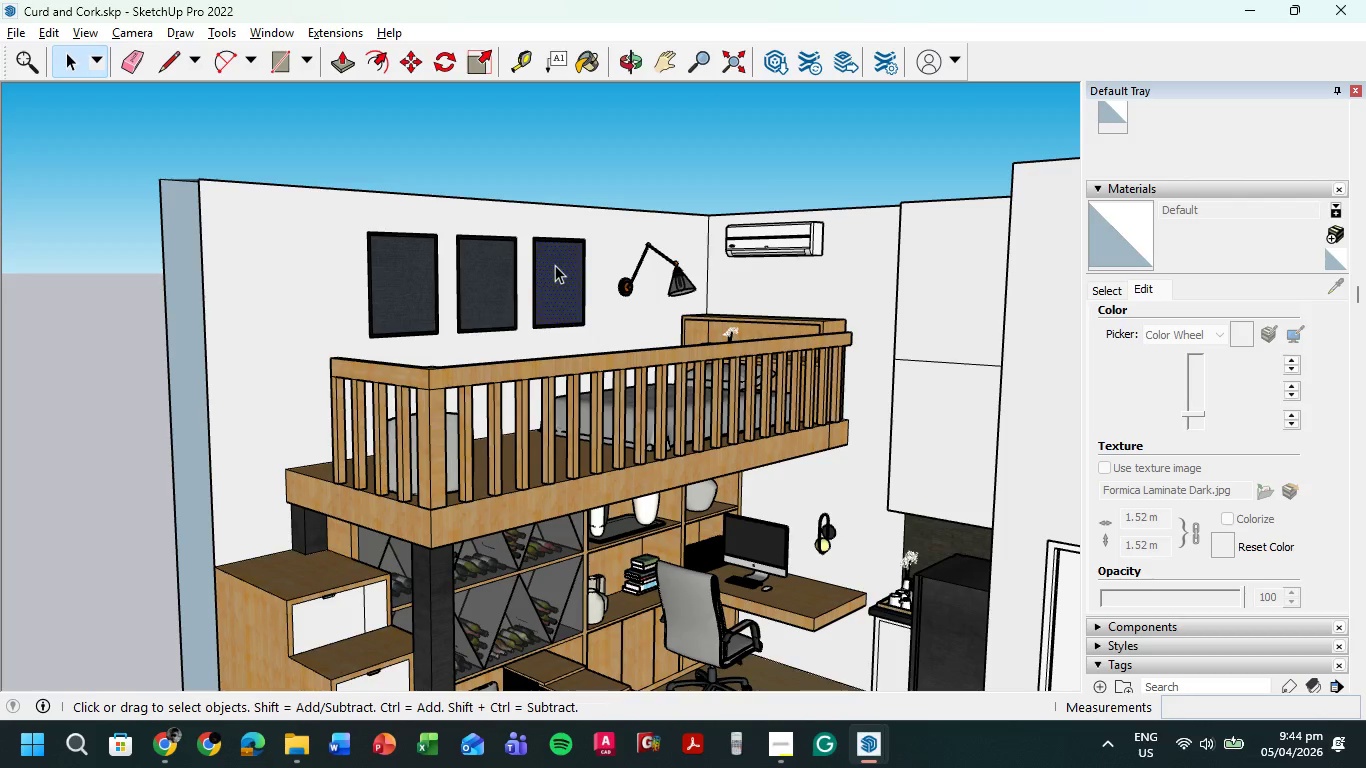 
double_click([555, 265])
 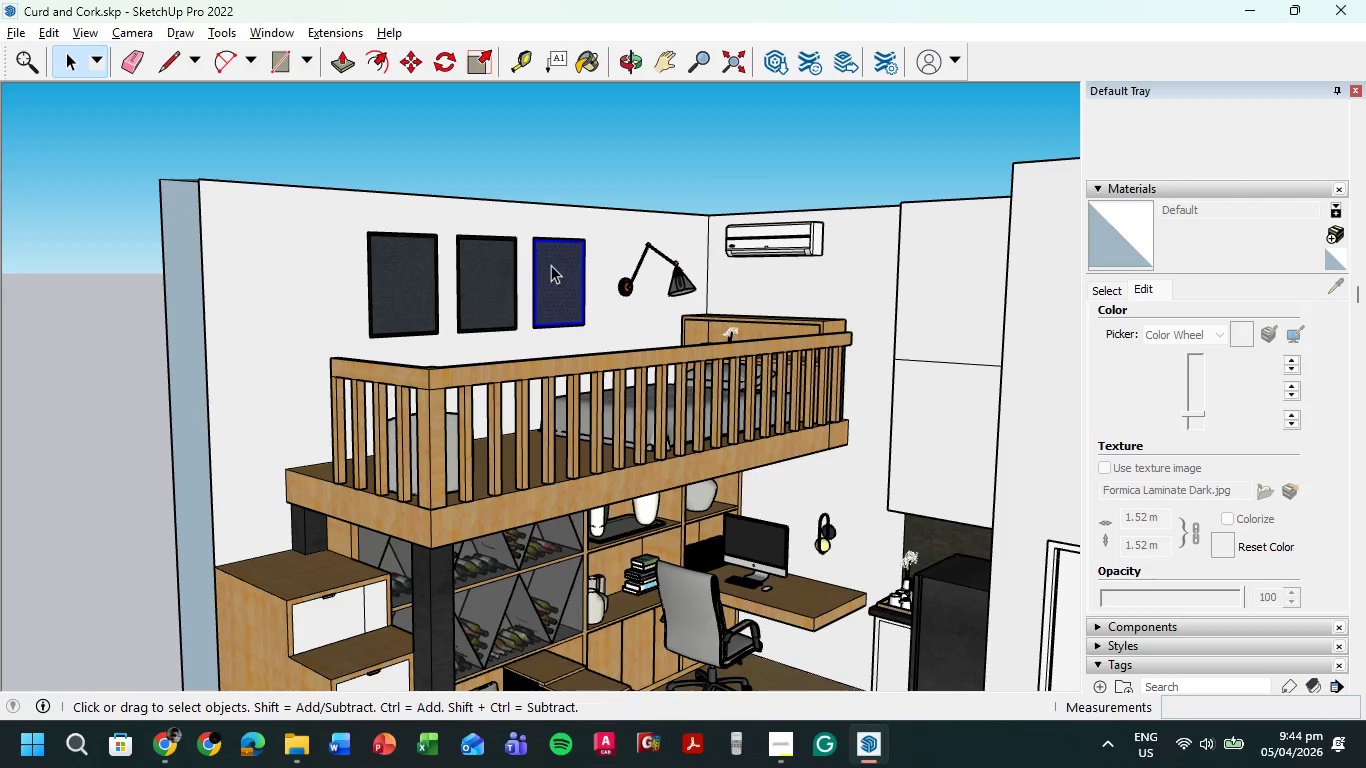 
left_click([551, 265])
 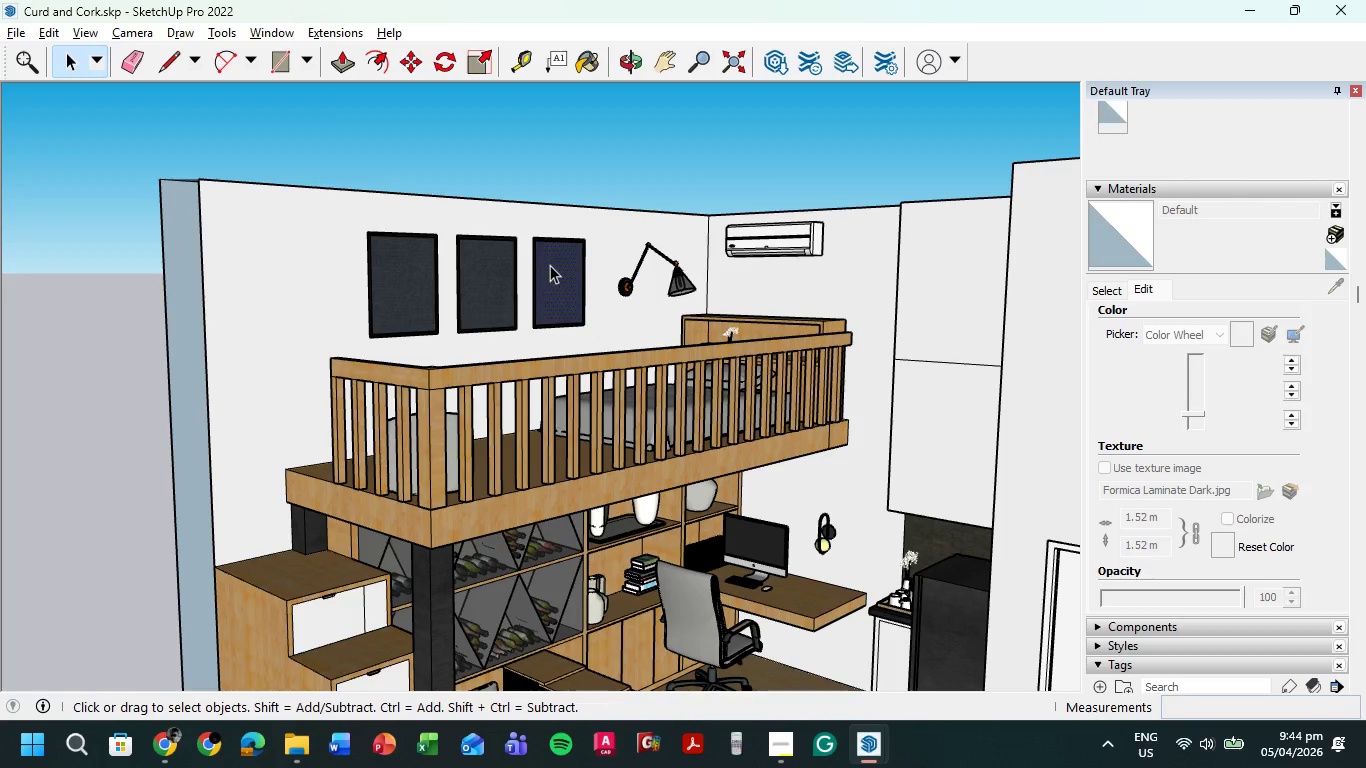 
left_click([550, 265])
 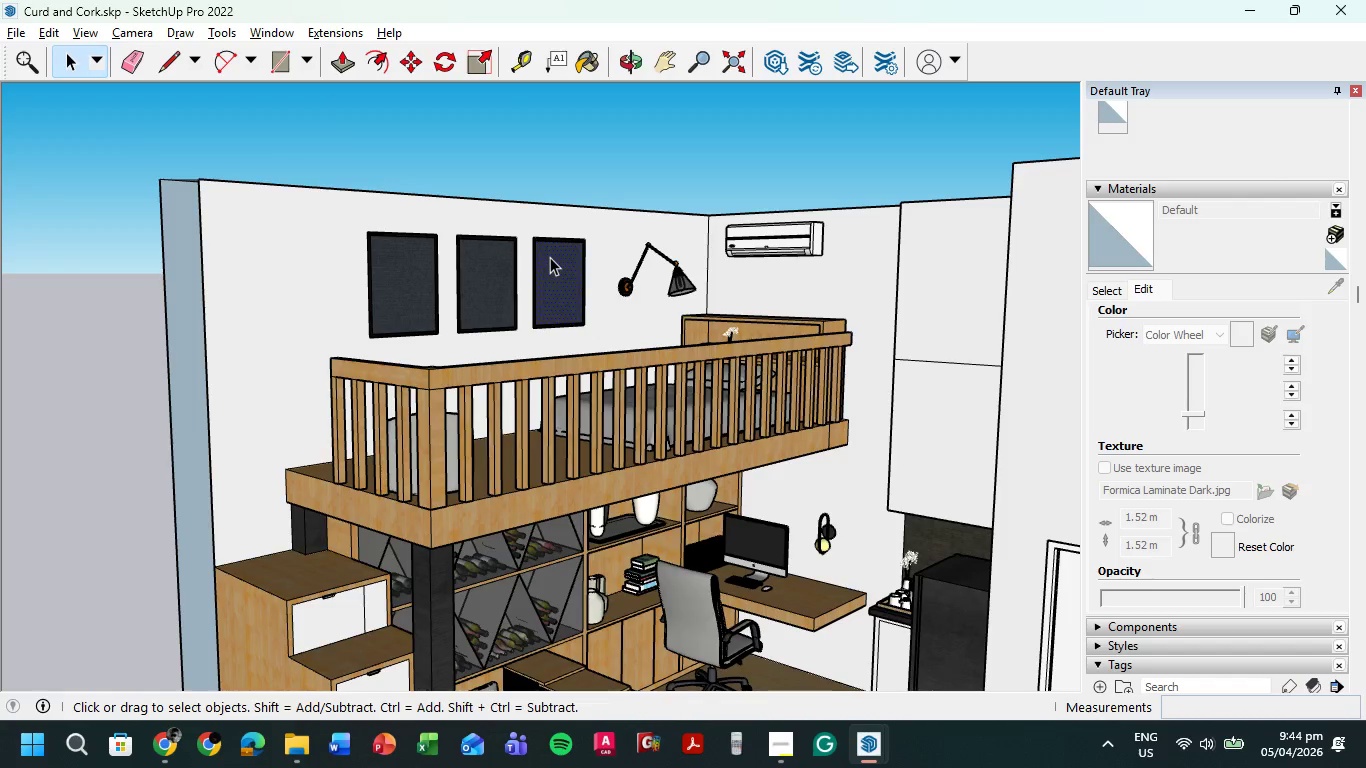 
scroll: coordinate [550, 254], scroll_direction: up, amount: 9.0
 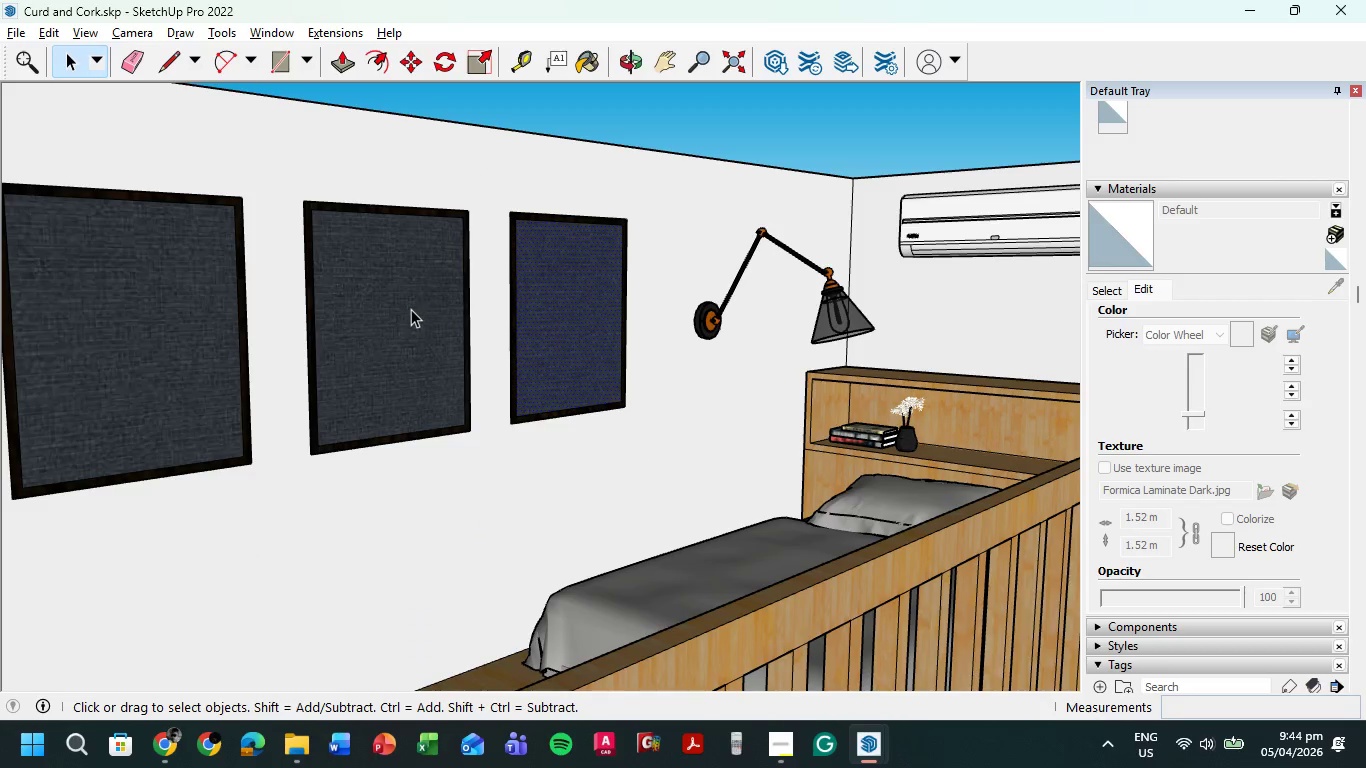 
hold_key(key=ShiftLeft, duration=0.75)
double_click([190, 332])
 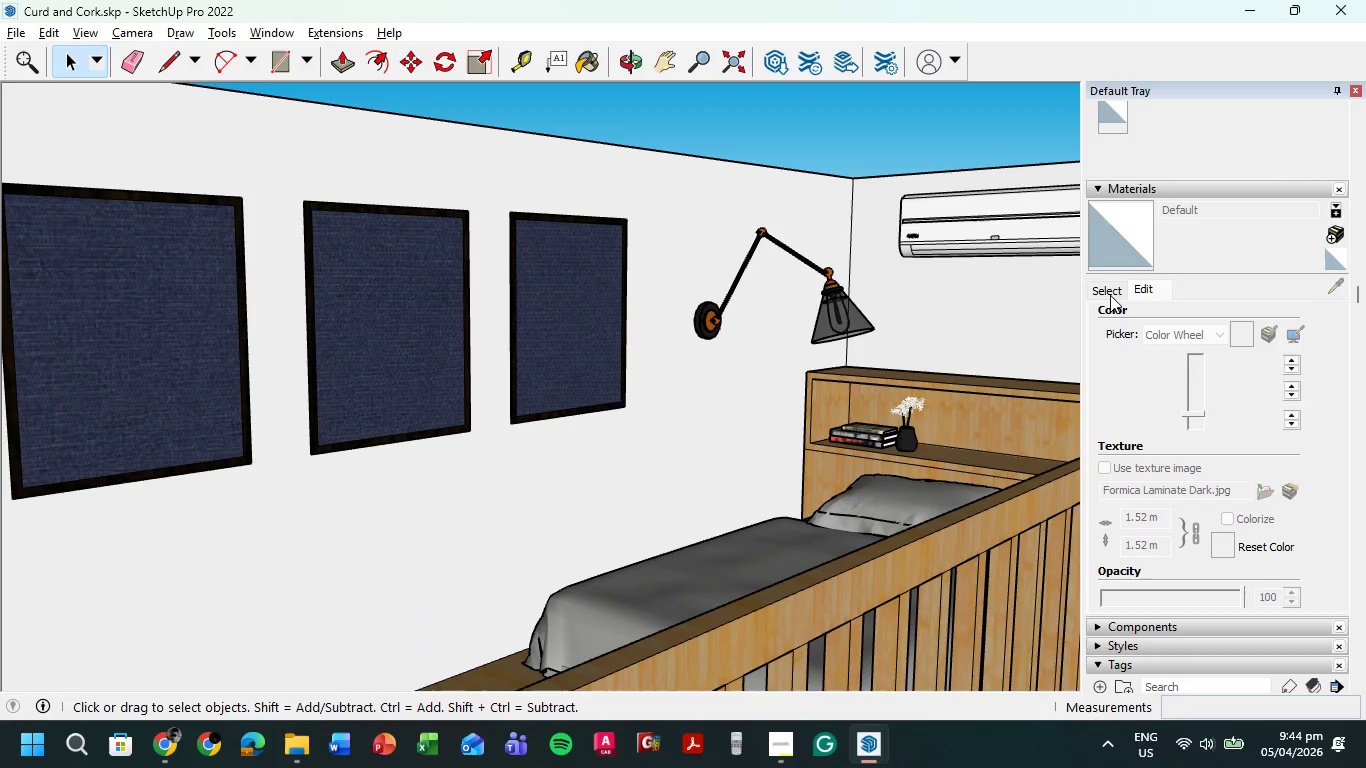 
left_click([1108, 289])
 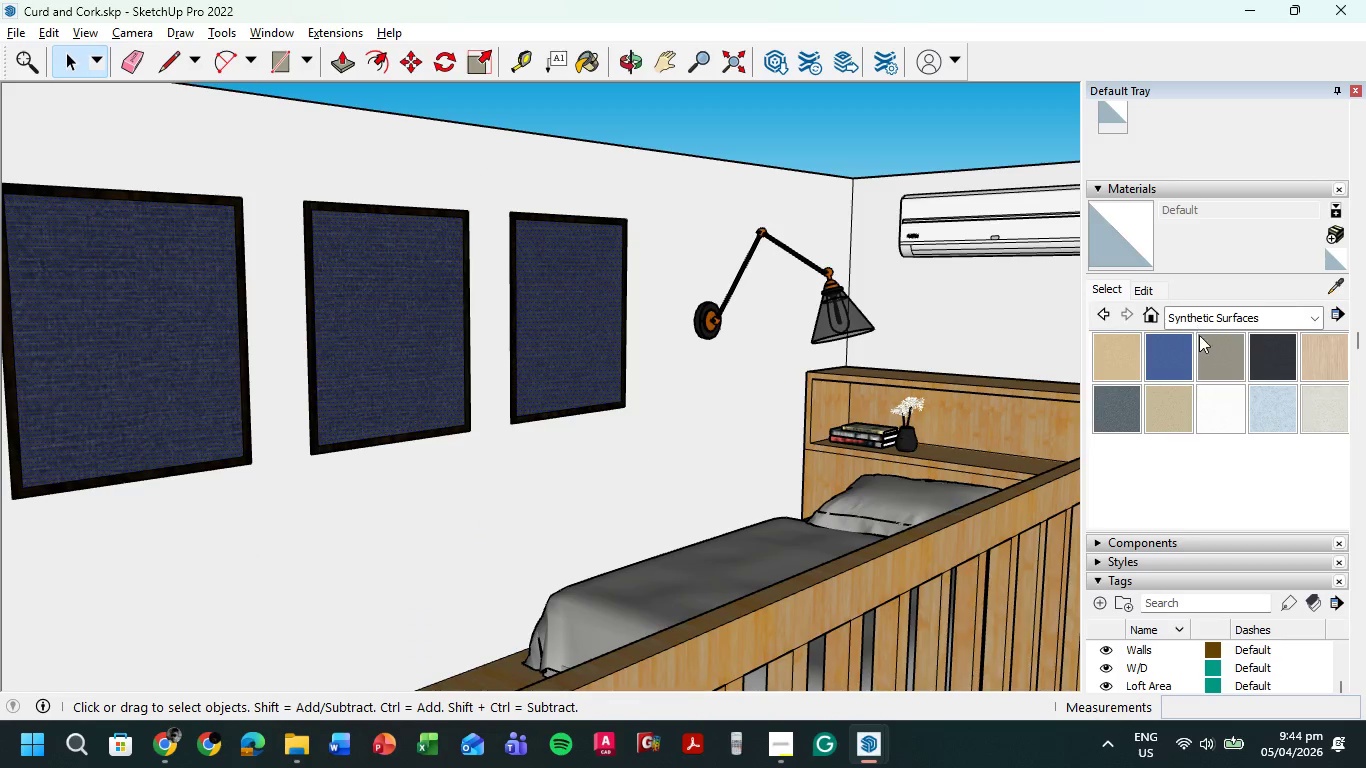 
left_click([1165, 356])
 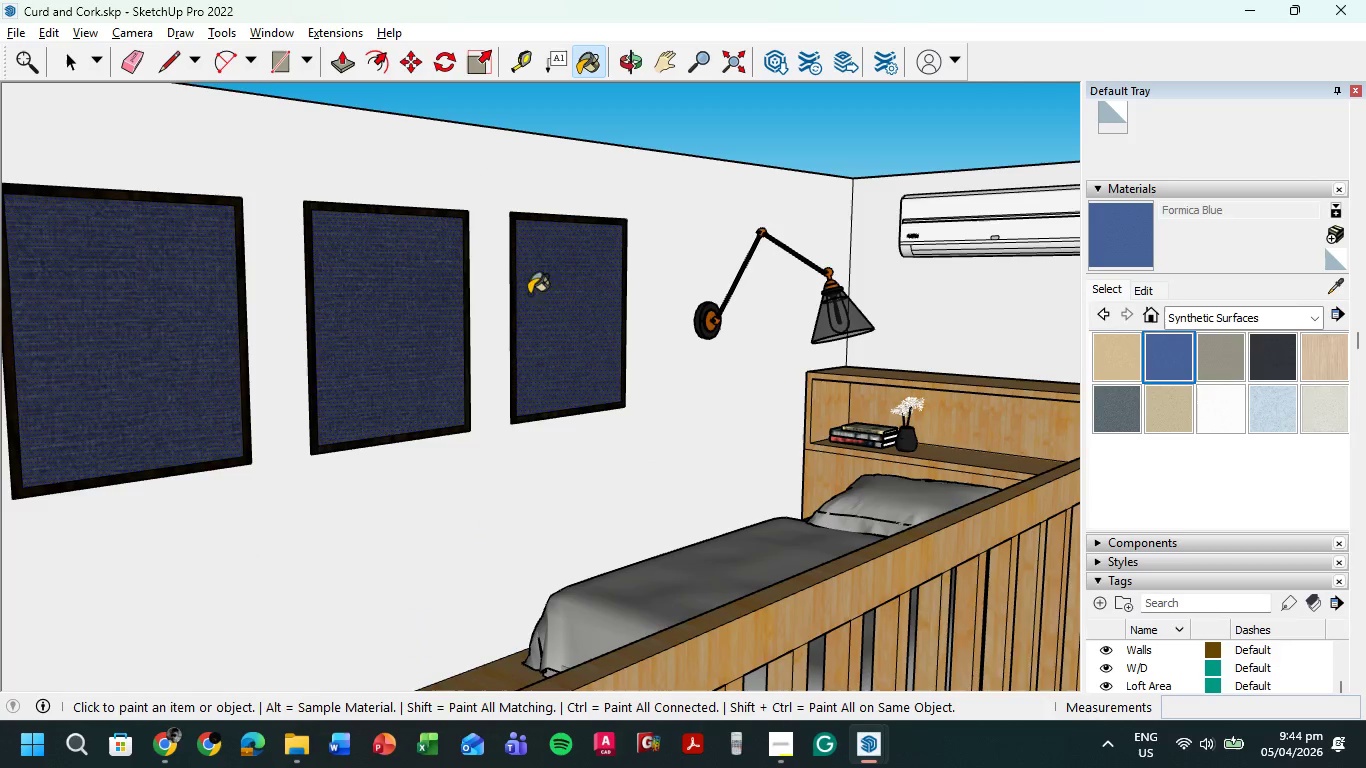 
left_click([559, 294])
 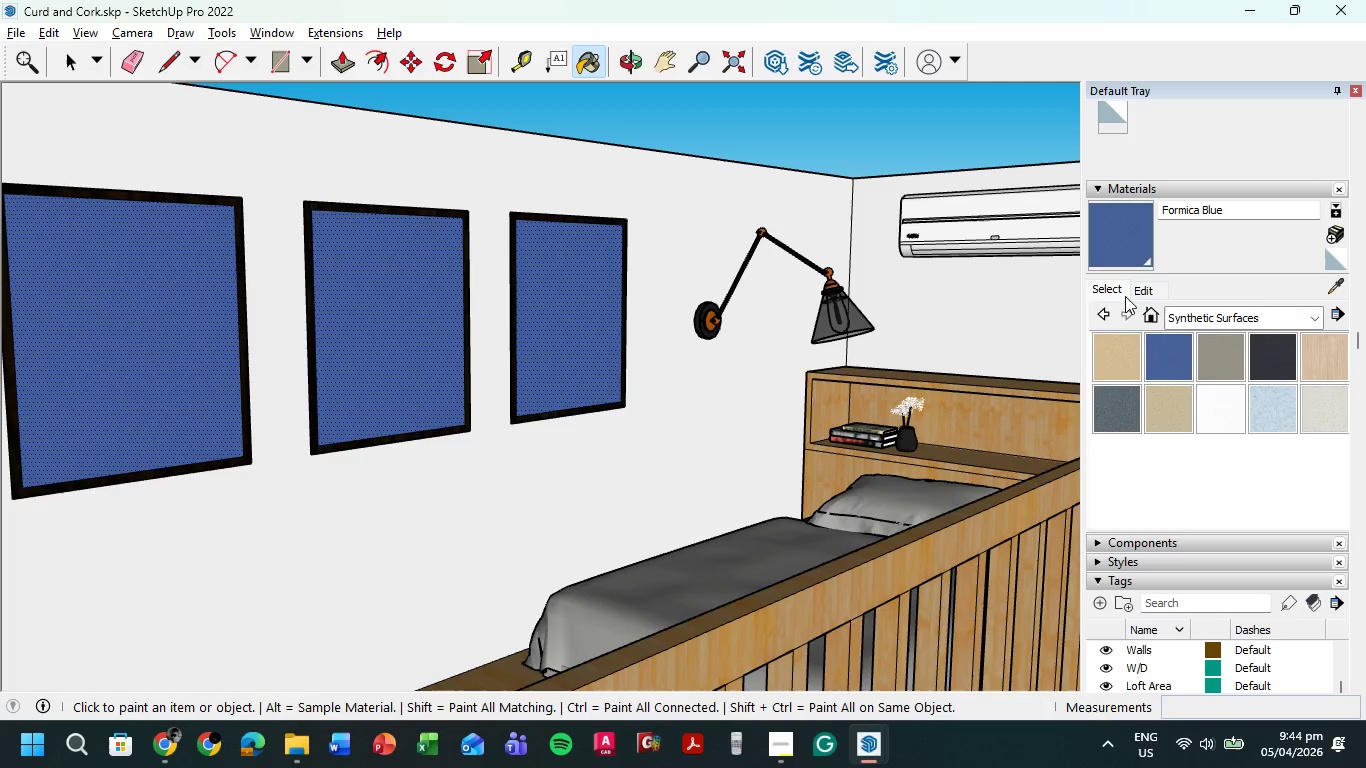 
left_click([1138, 292])
 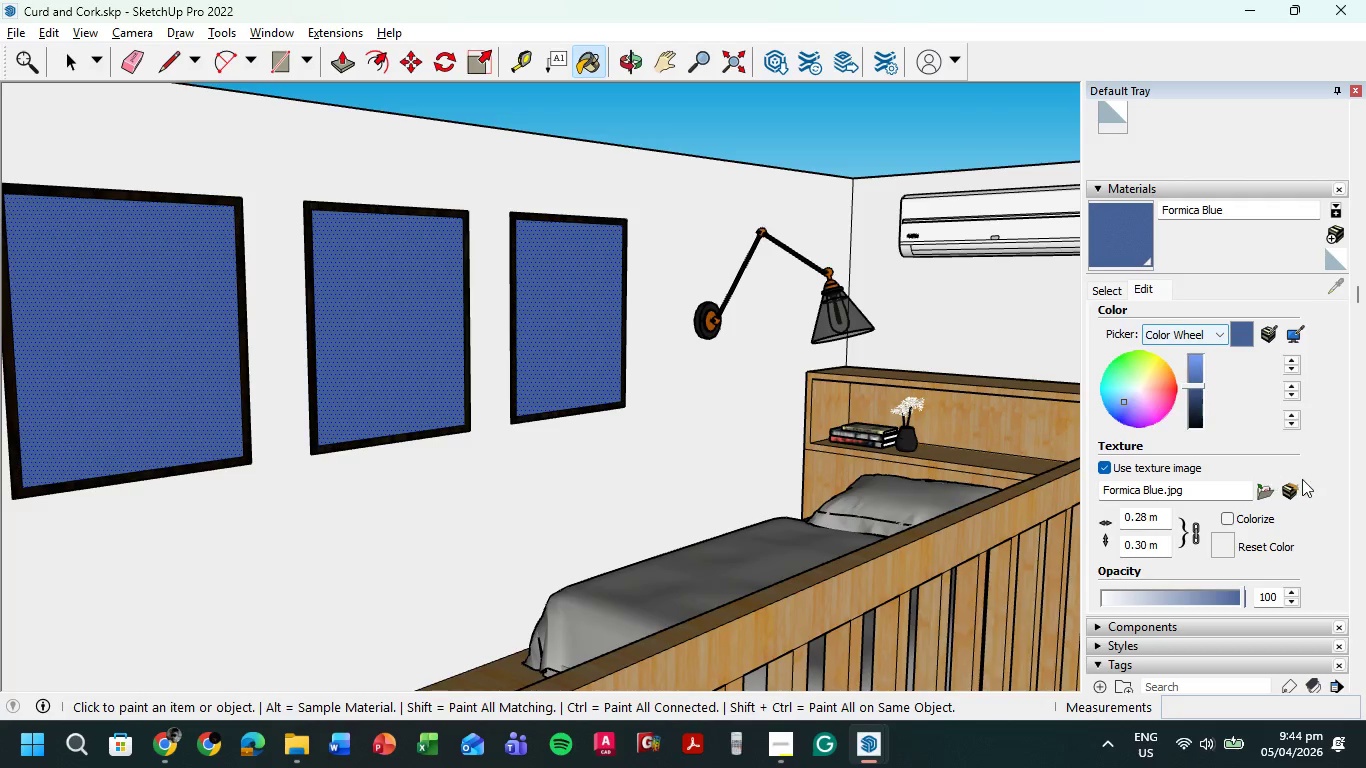 
left_click([1267, 491])
 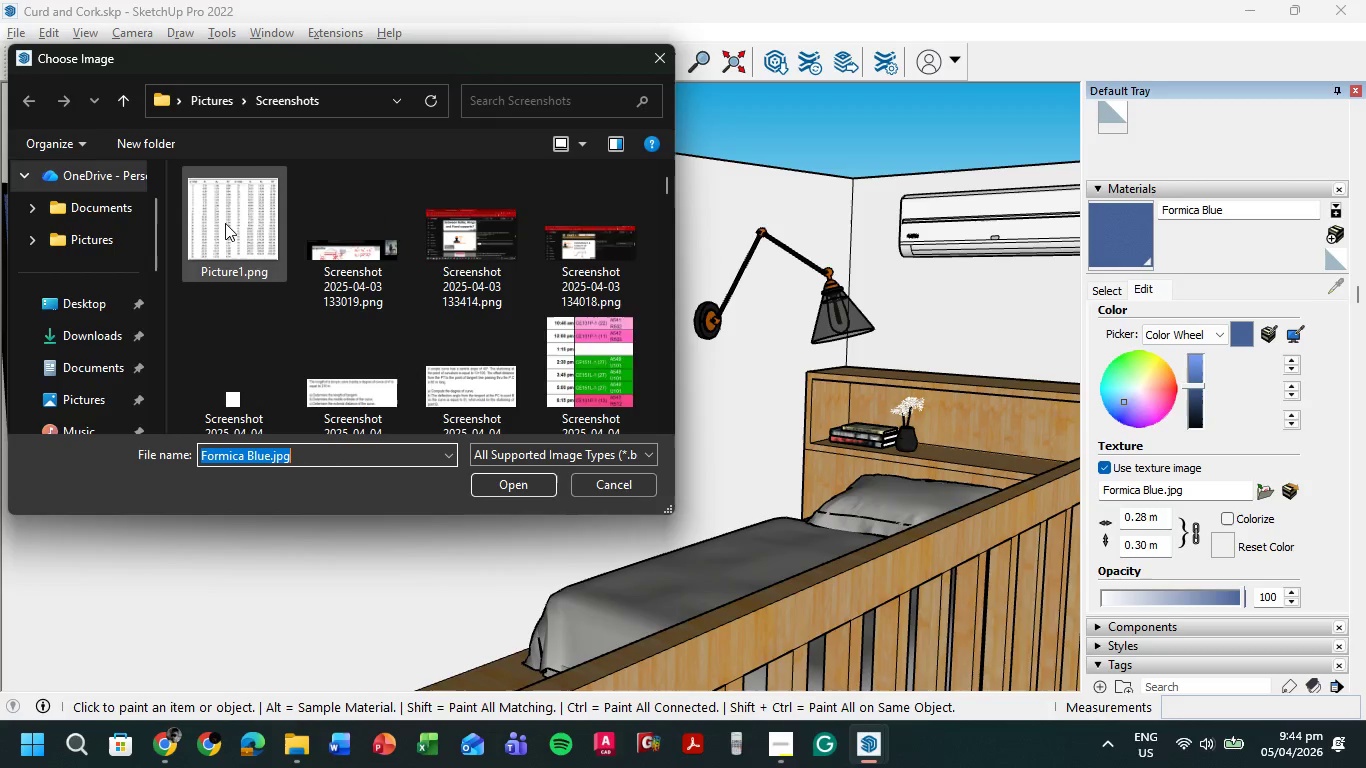 
double_click([229, 214])
 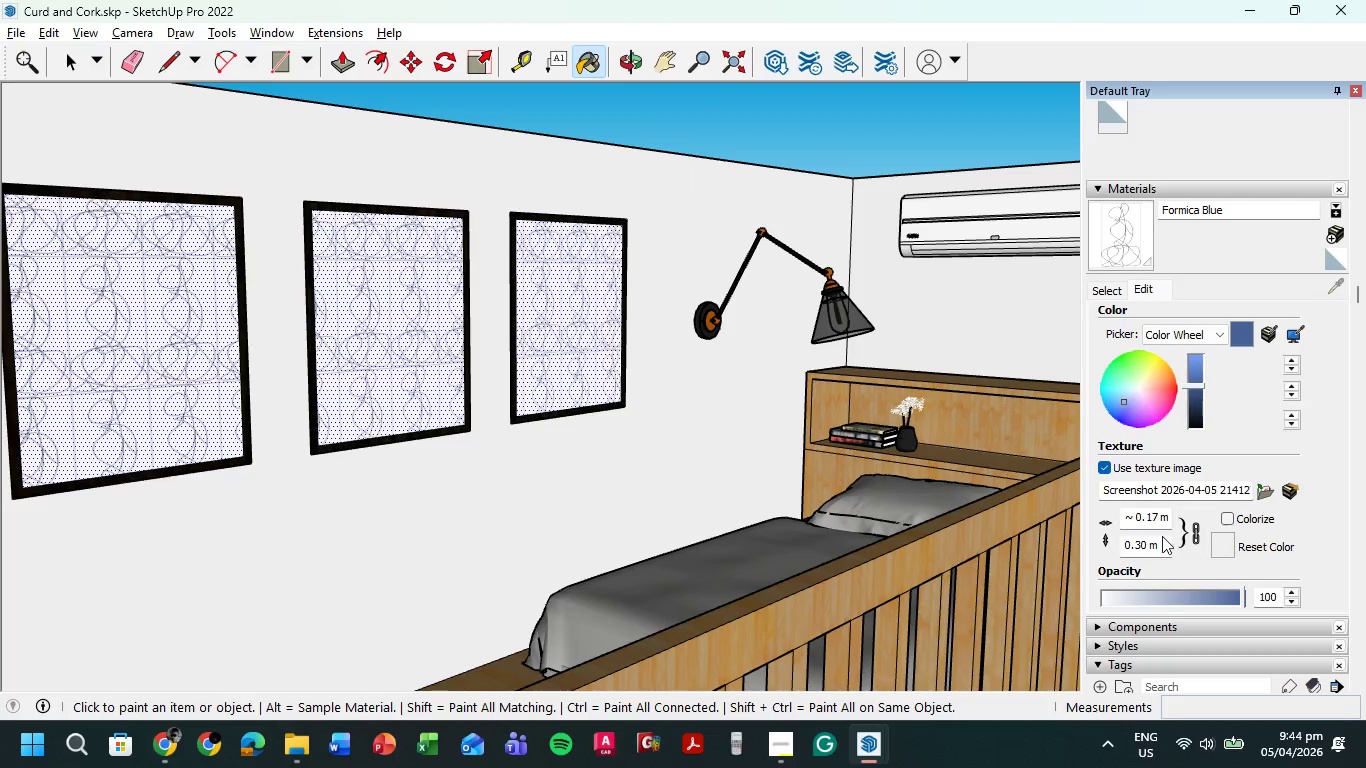 
left_click([1192, 530])
 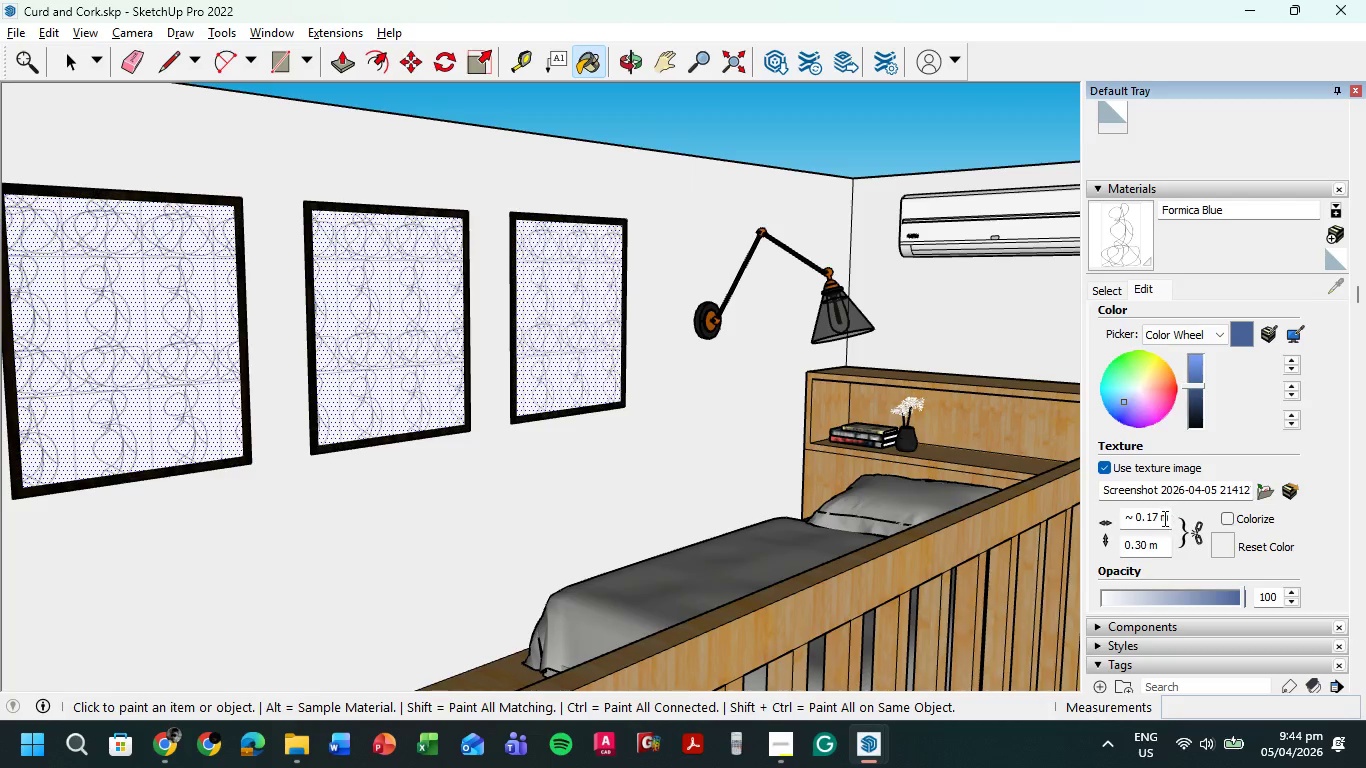 
left_click([1110, 526])
 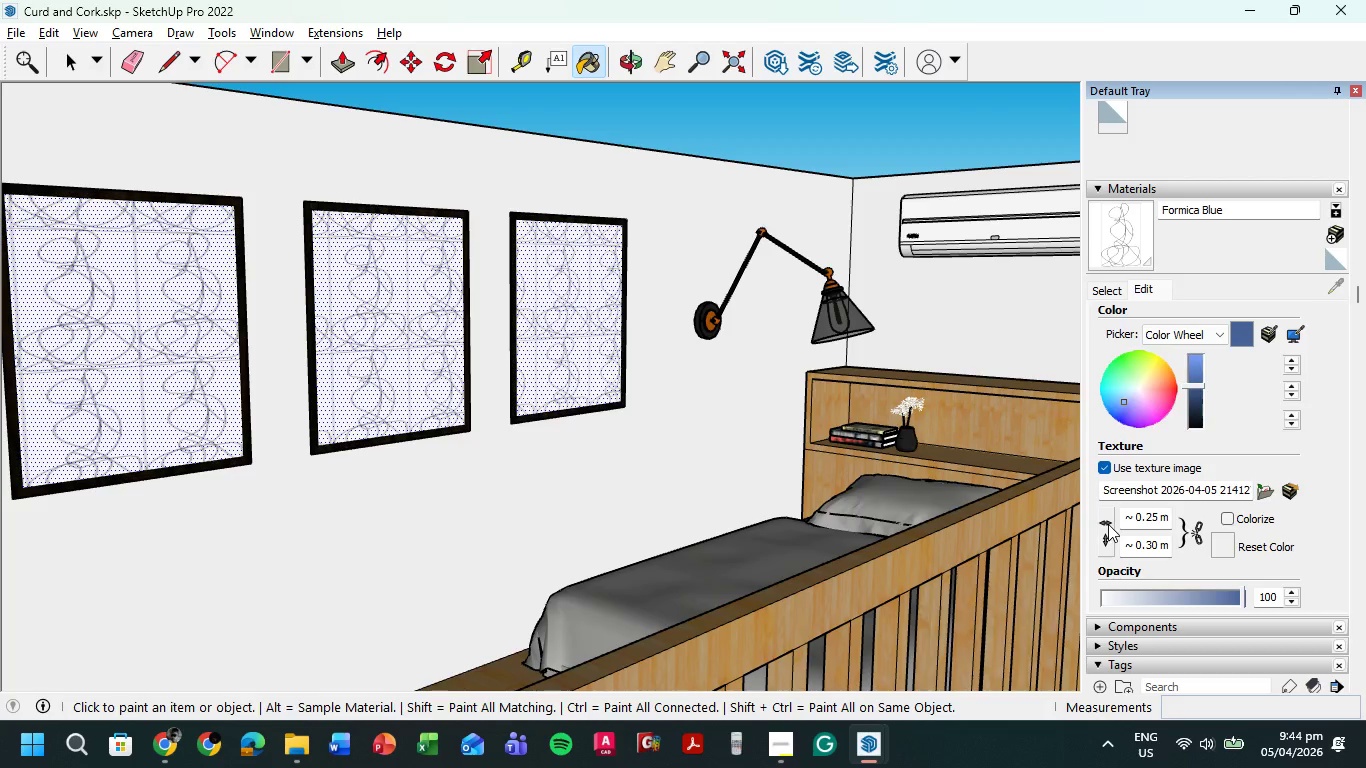 
double_click([1107, 524])
 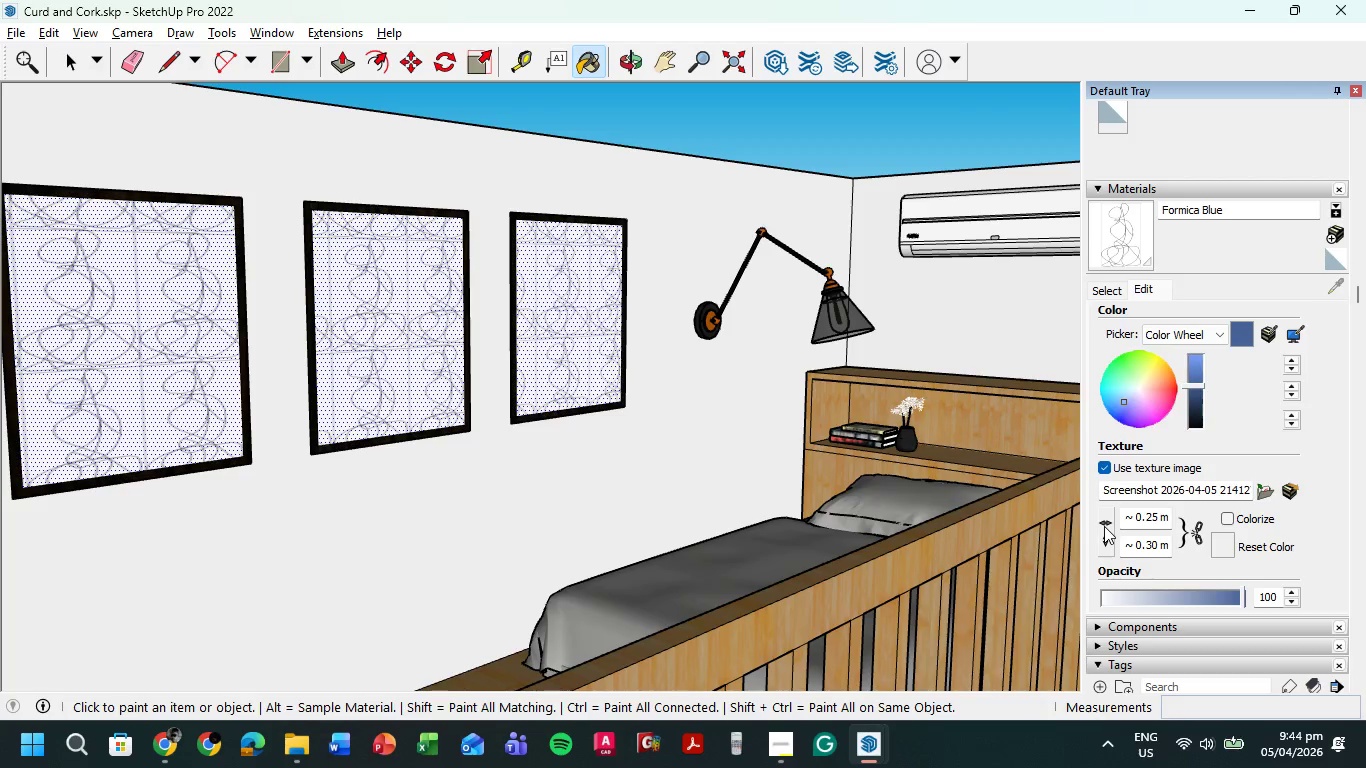 
triple_click([1104, 526])
 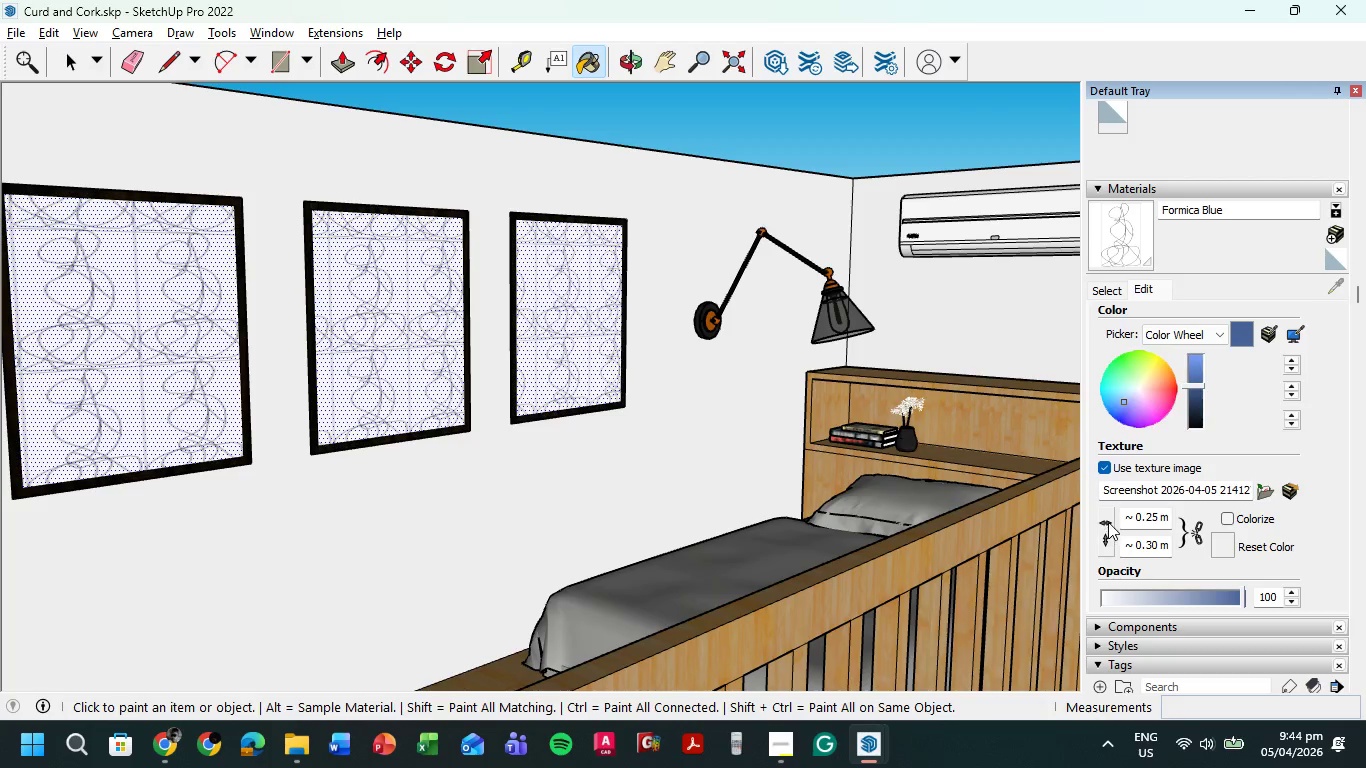 
triple_click([1108, 522])
 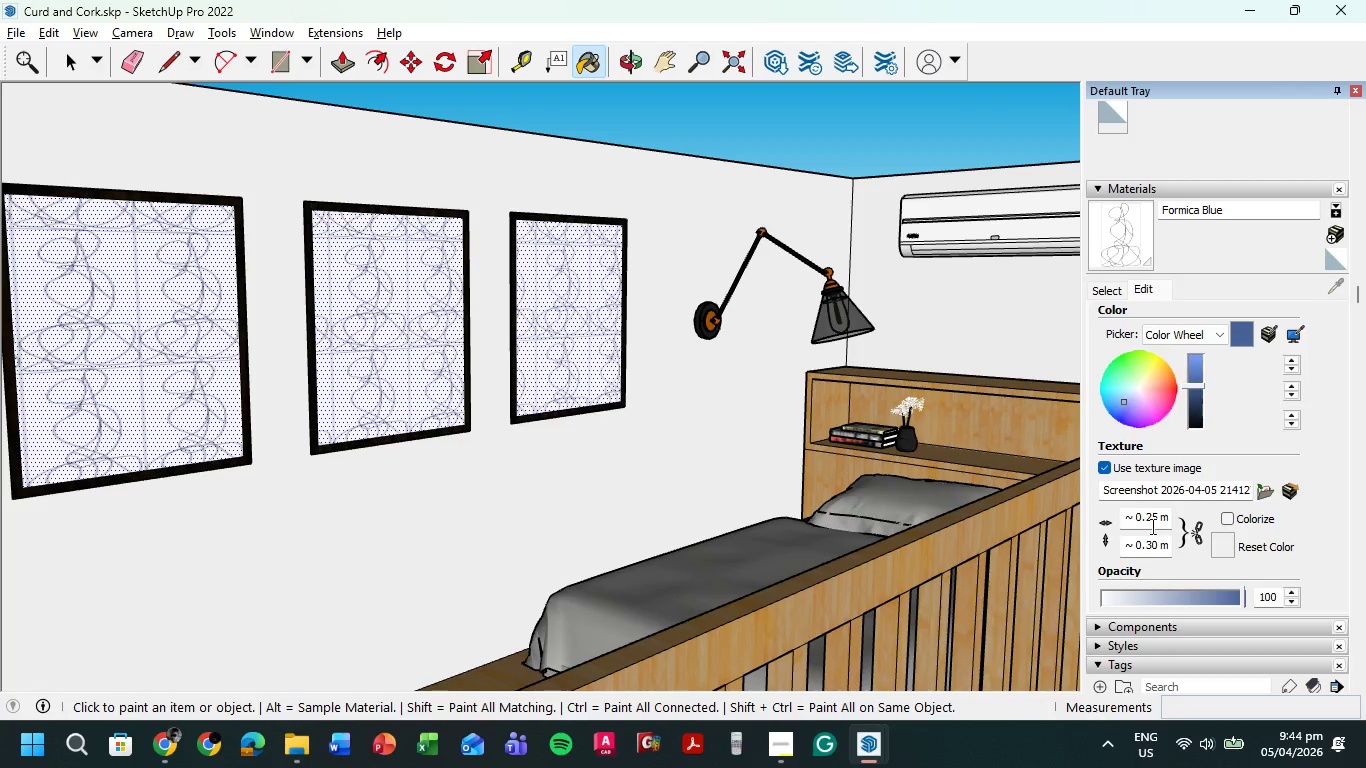 
left_click([1148, 521])
 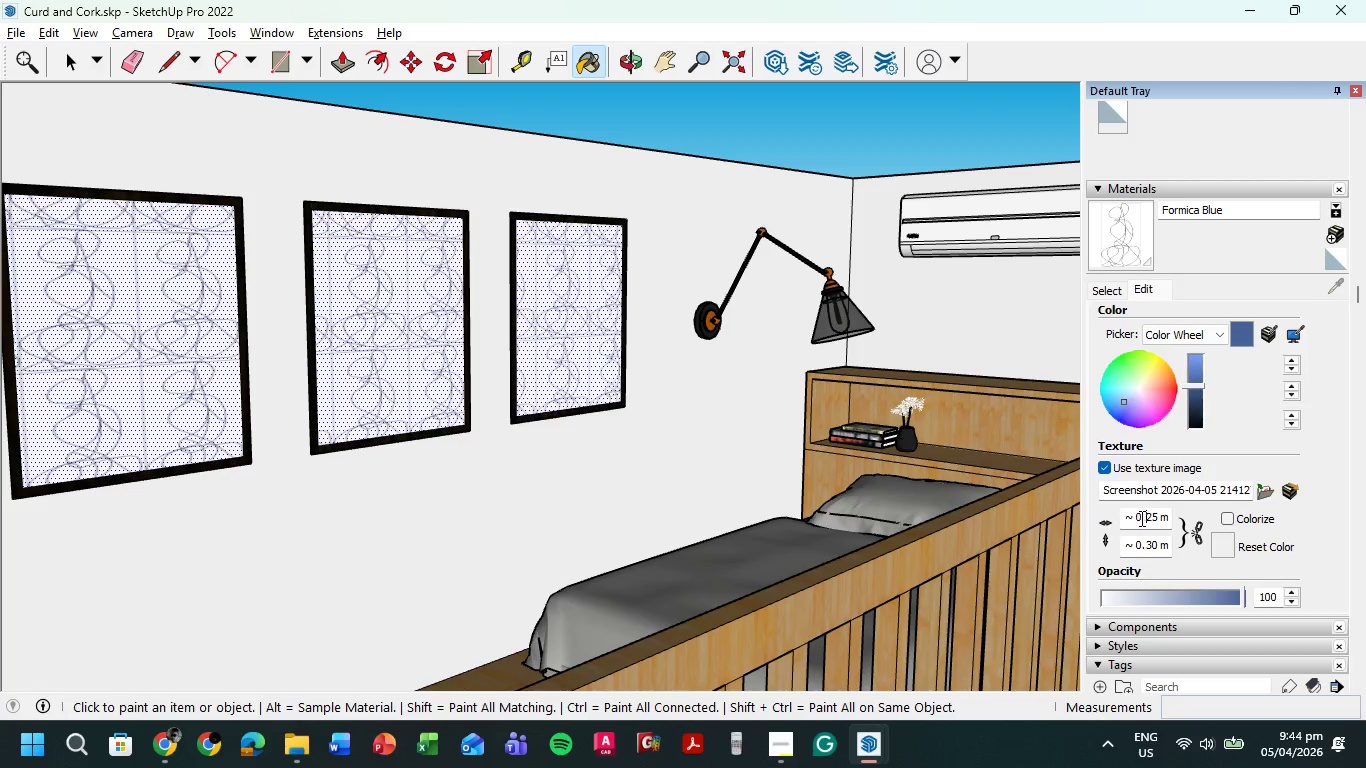 
left_click_drag(start_coordinate=[1139, 518], to_coordinate=[1163, 518])
 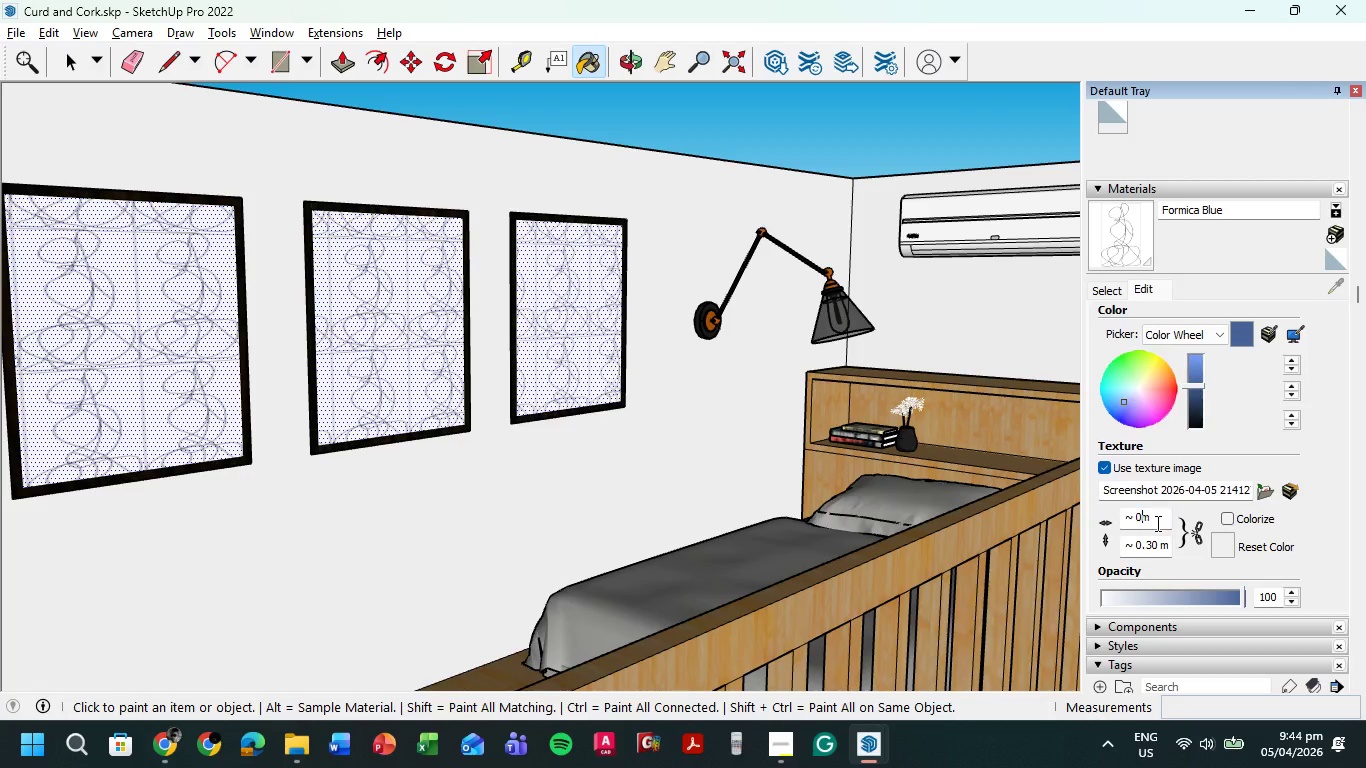 
key(Backspace)
 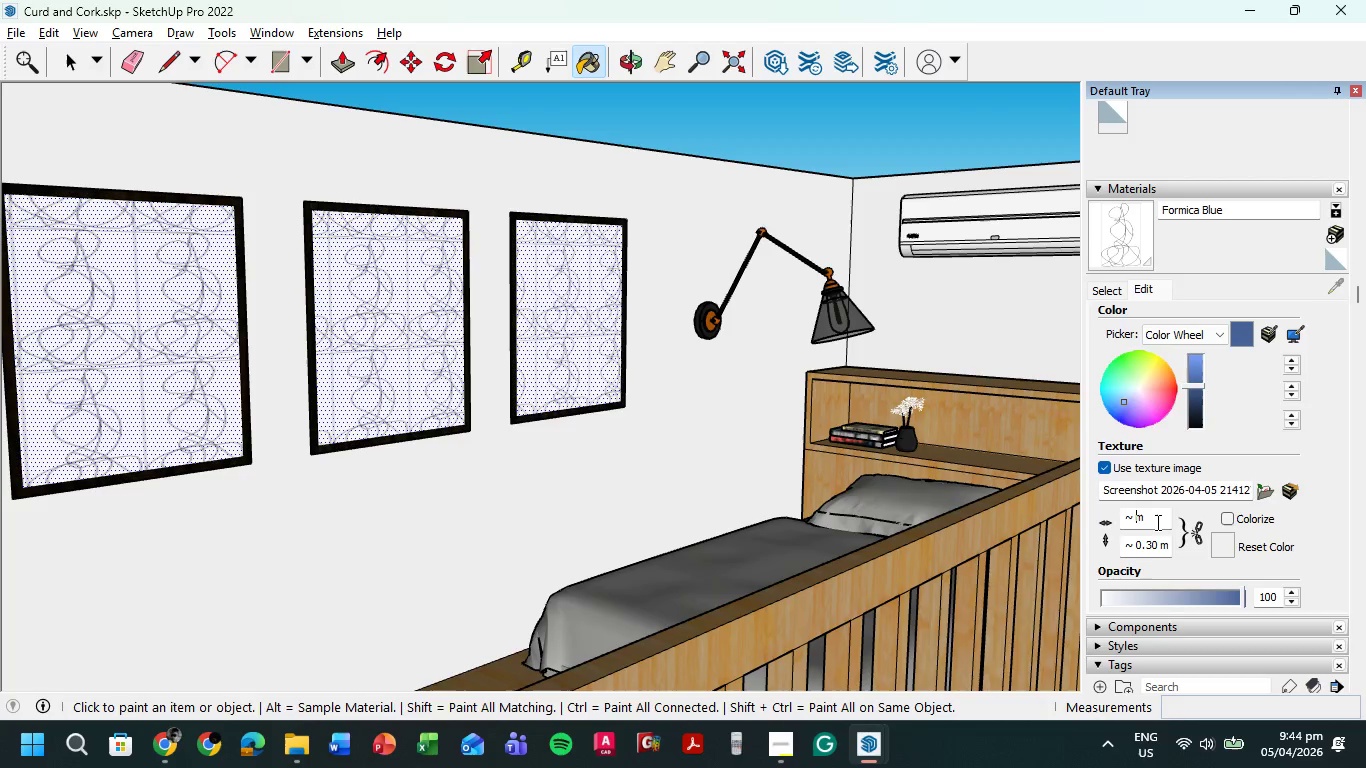 
key(Backspace)
 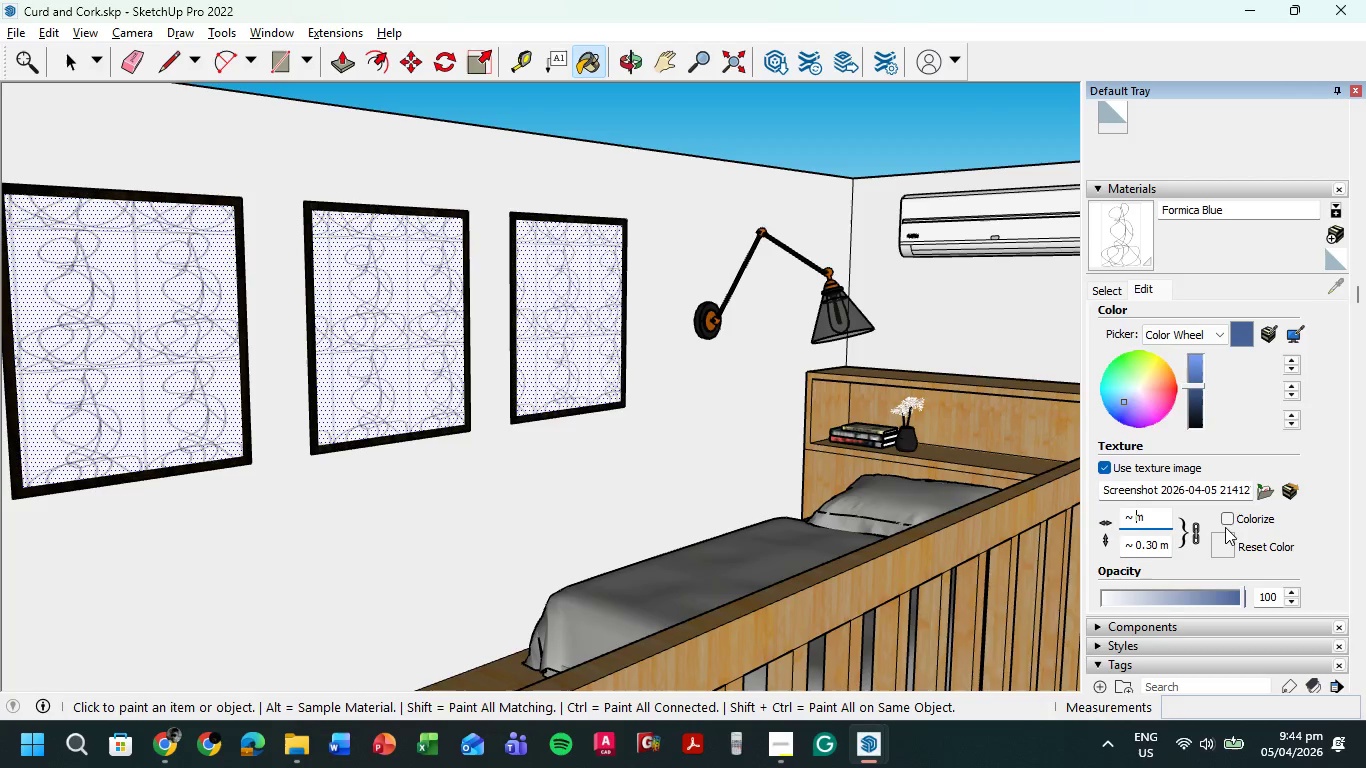 
key(Backspace)
 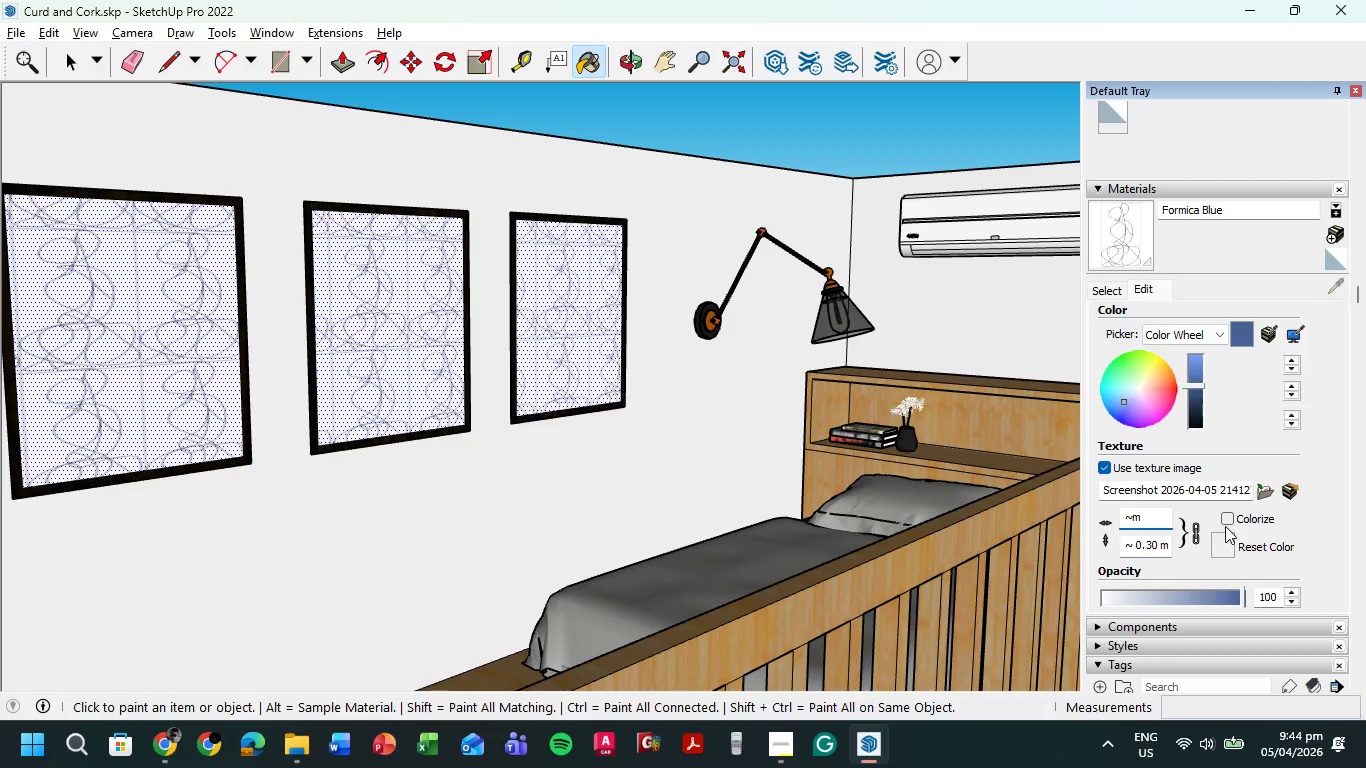 
key(Backspace)
 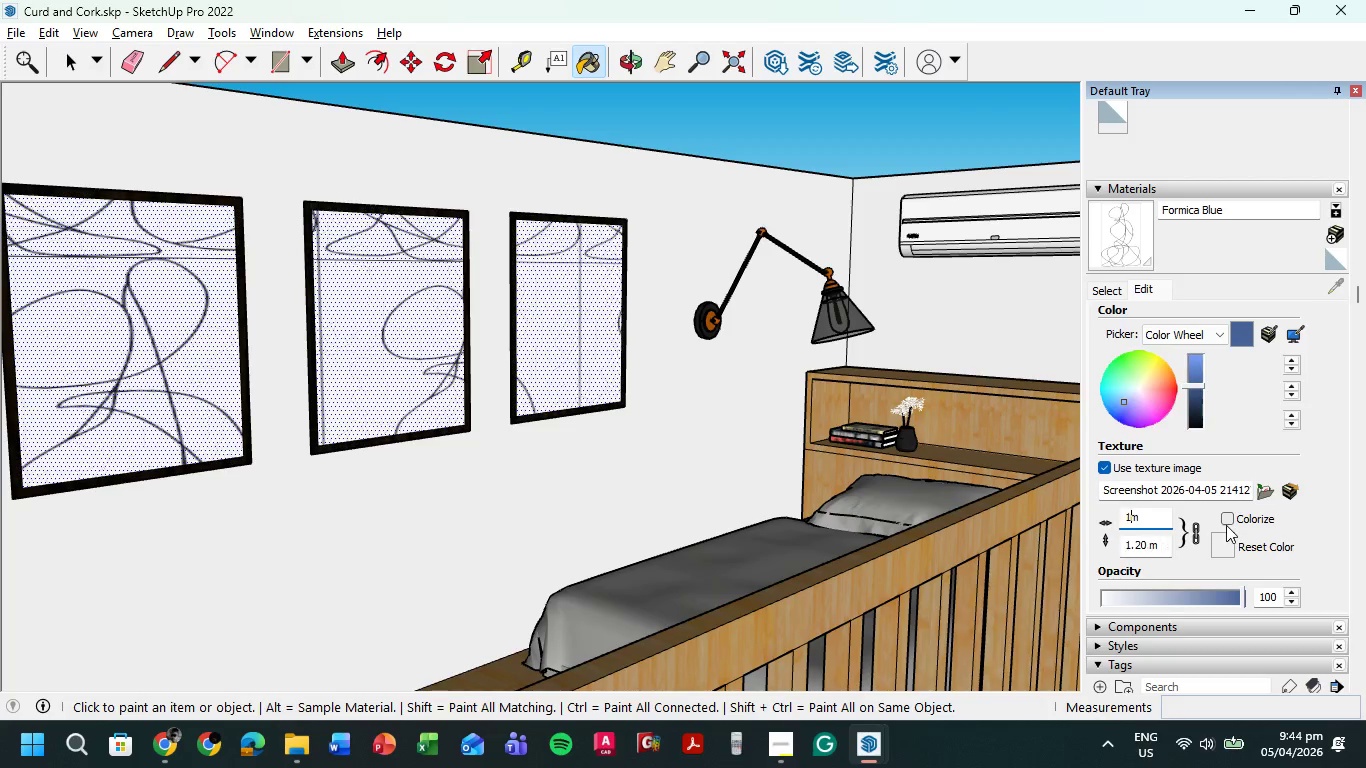 
key(Numpad1)
 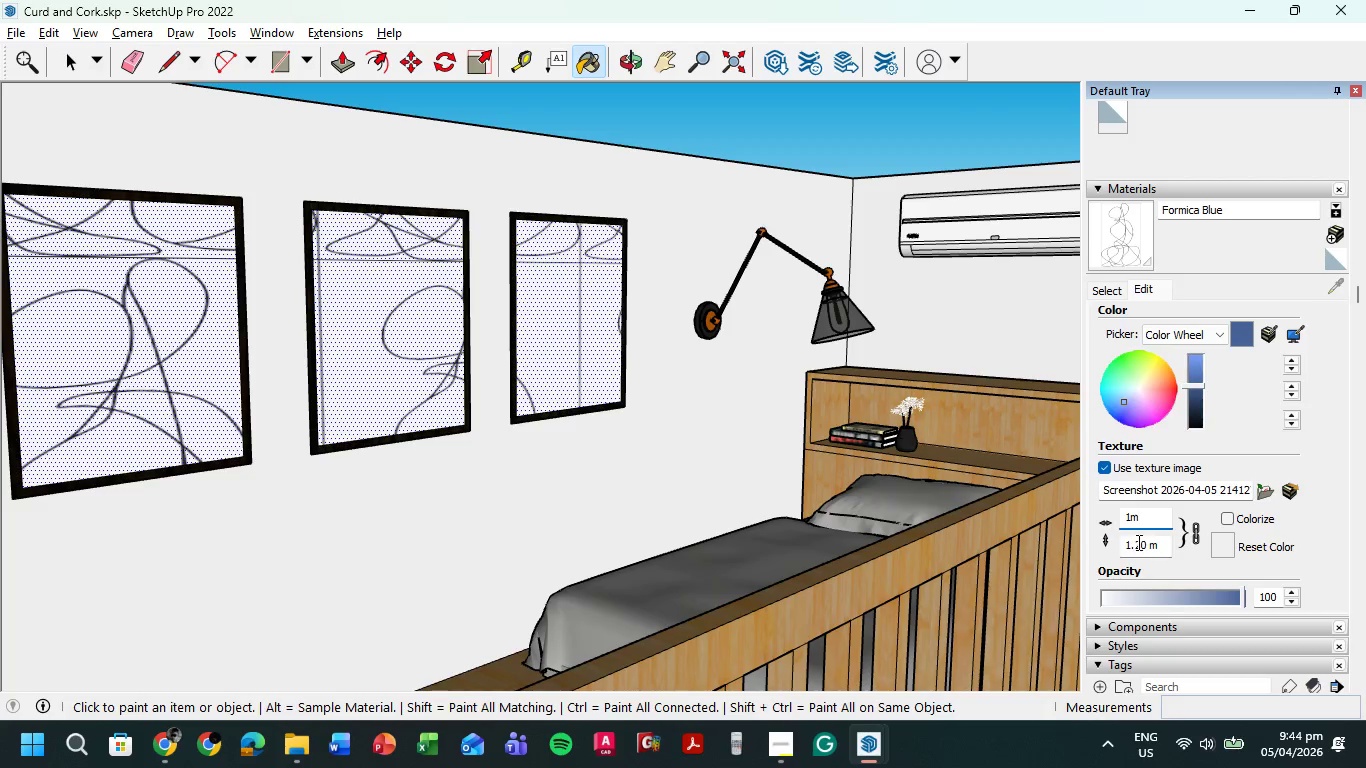 
left_click_drag(start_coordinate=[1127, 542], to_coordinate=[1150, 542])
 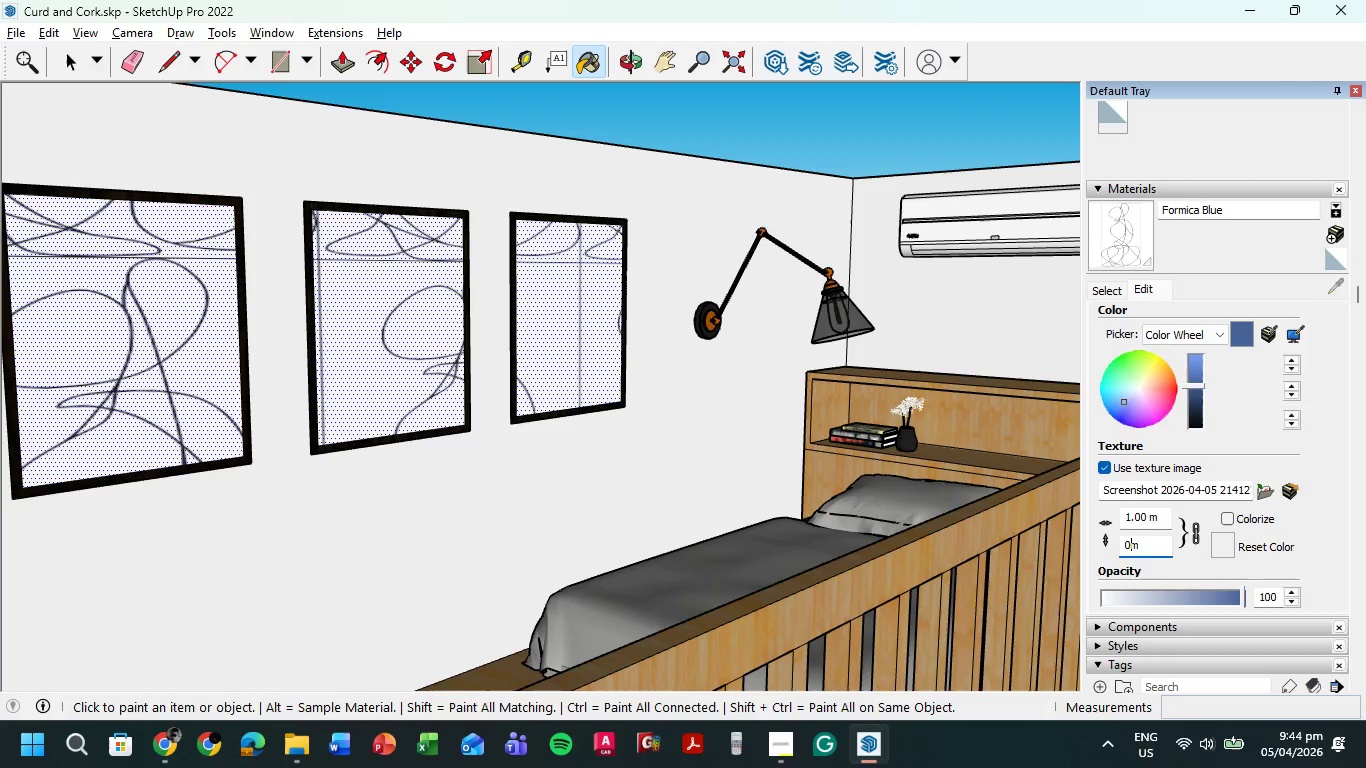 
key(Numpad0)
 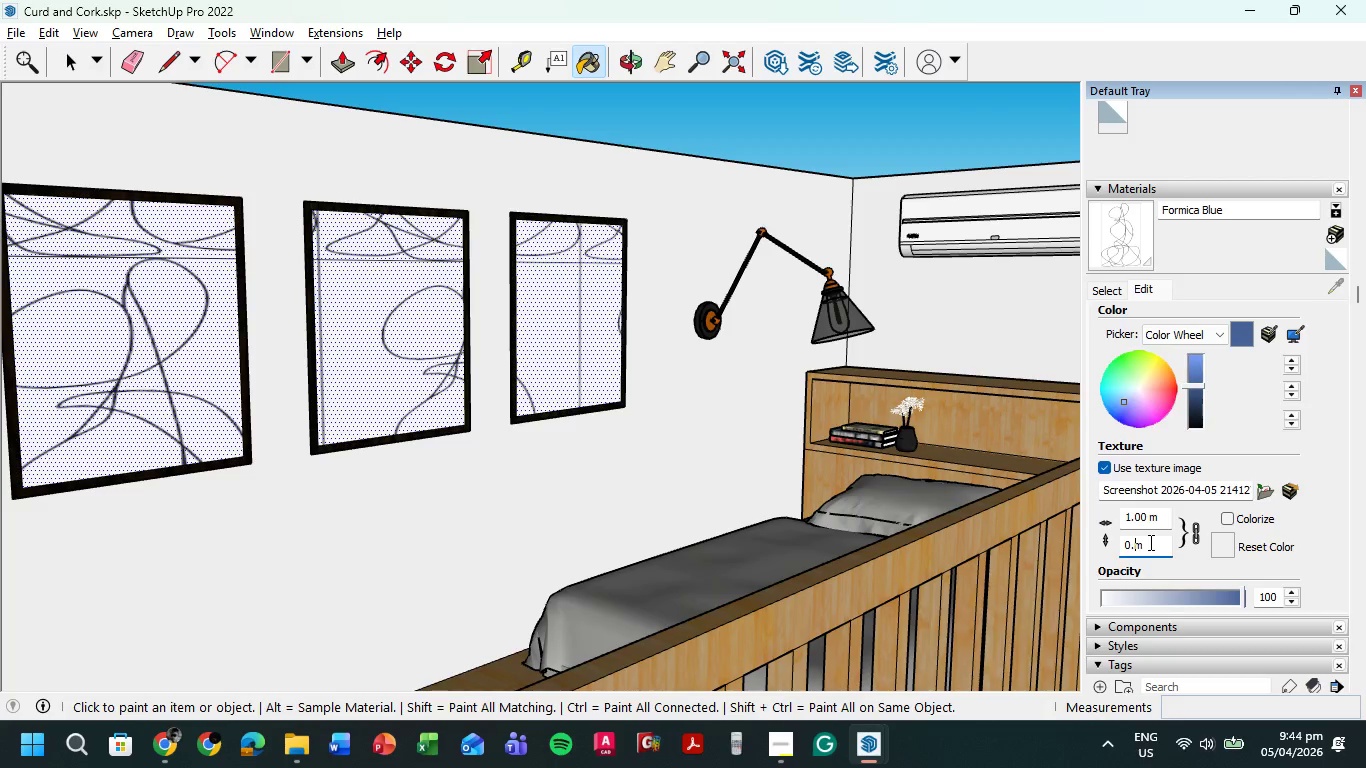 
key(NumpadDecimal)
 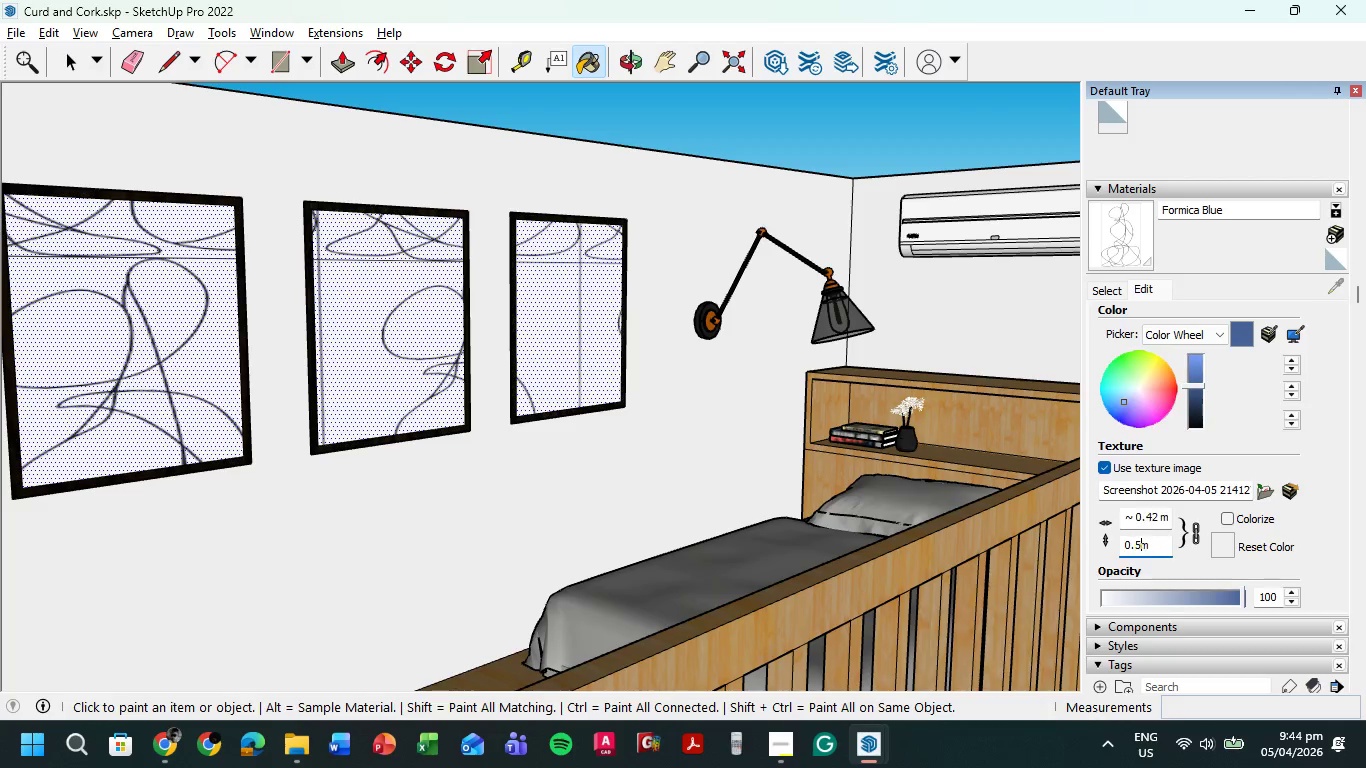 
key(Numpad5)
 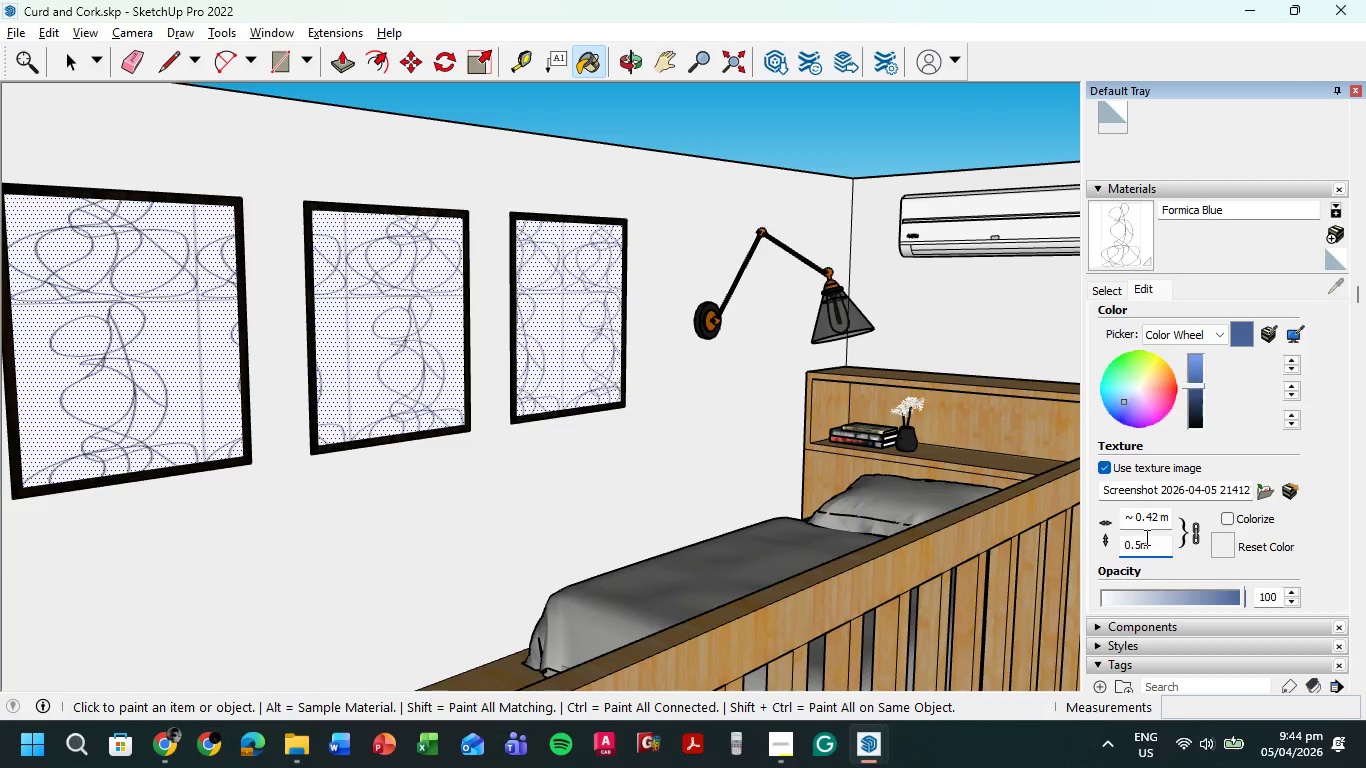 
left_click_drag(start_coordinate=[1127, 543], to_coordinate=[1141, 544])
 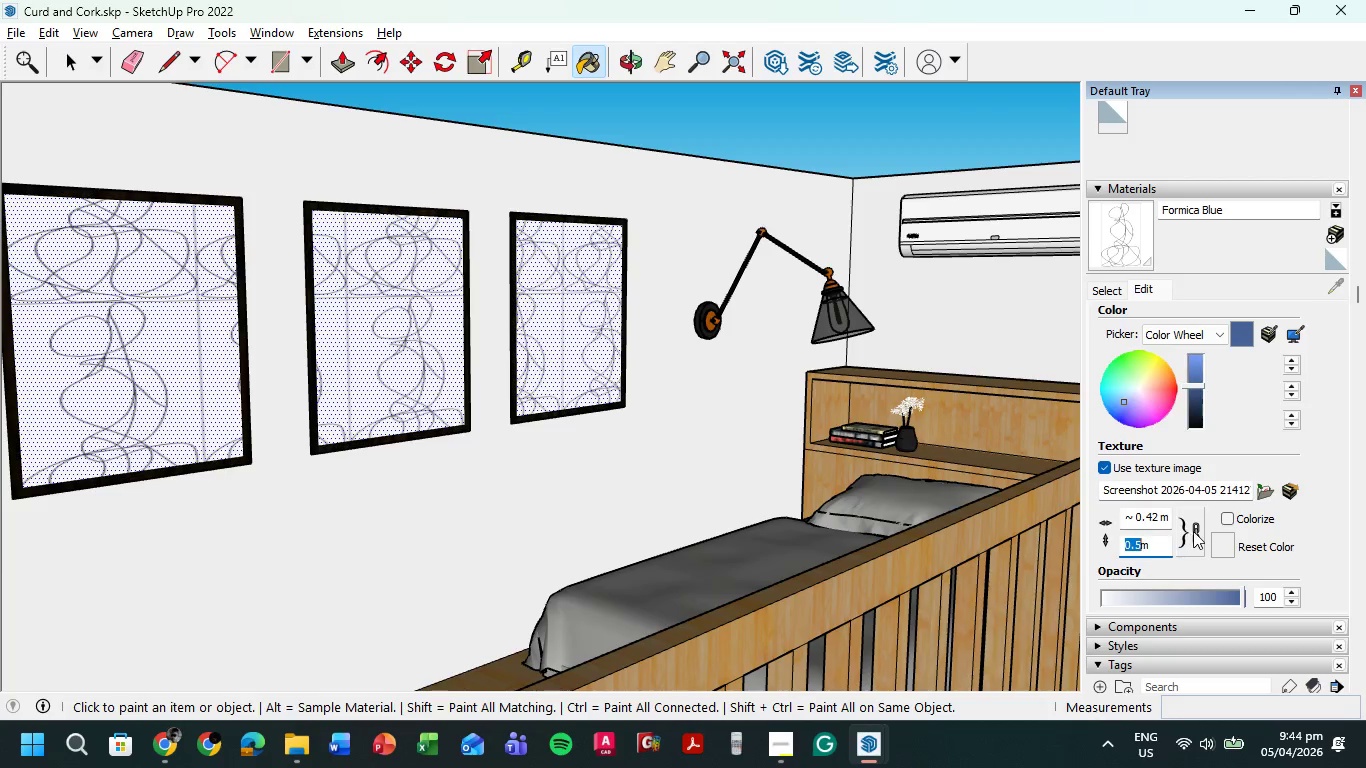 
left_click([1193, 531])
 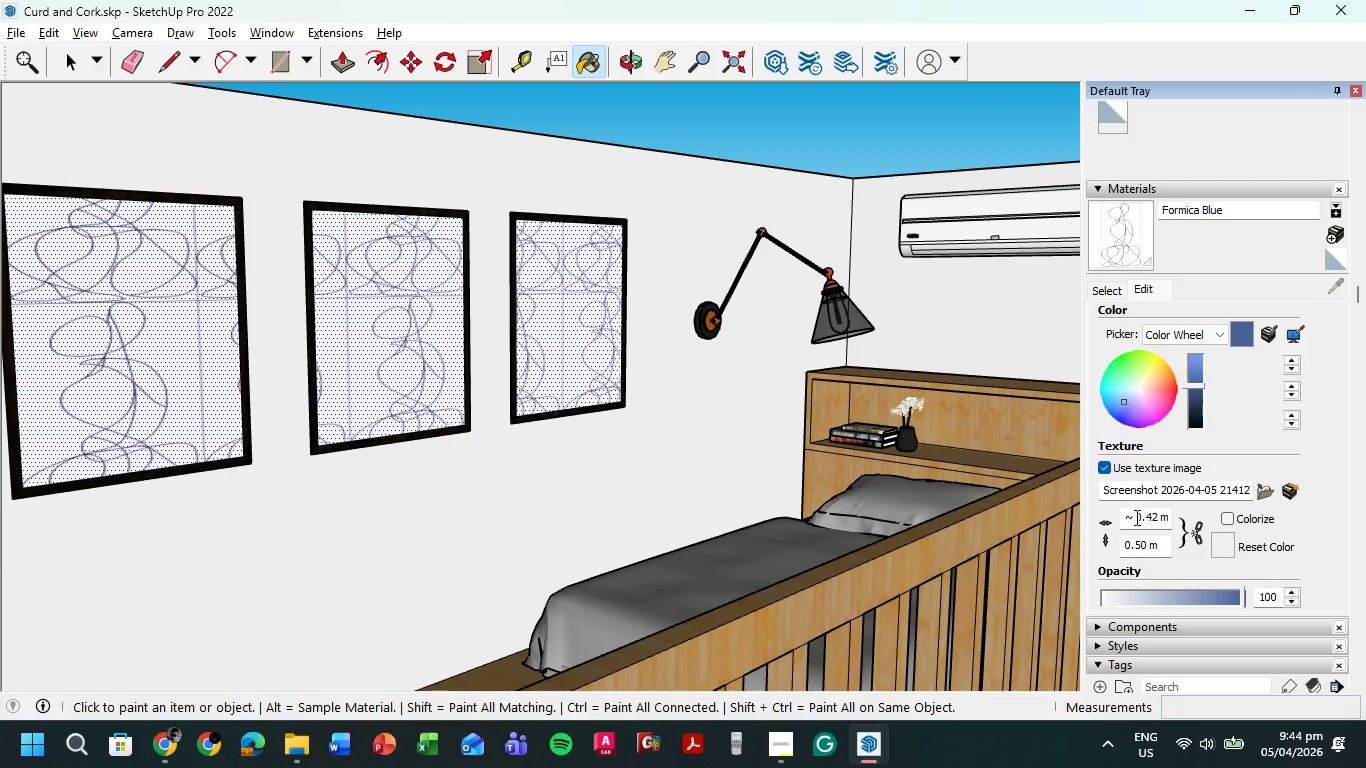 
left_click_drag(start_coordinate=[1134, 516], to_coordinate=[1165, 518])
 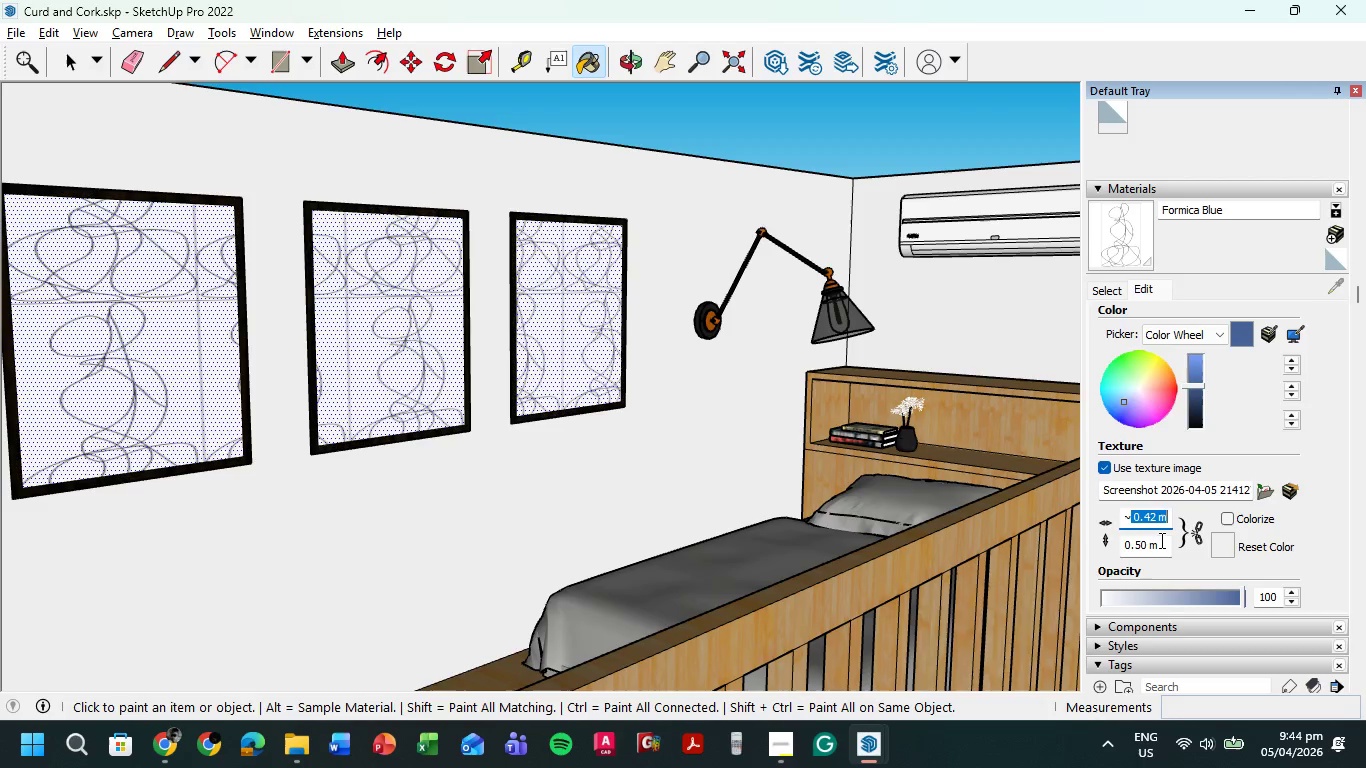 
key(Numpad1)
 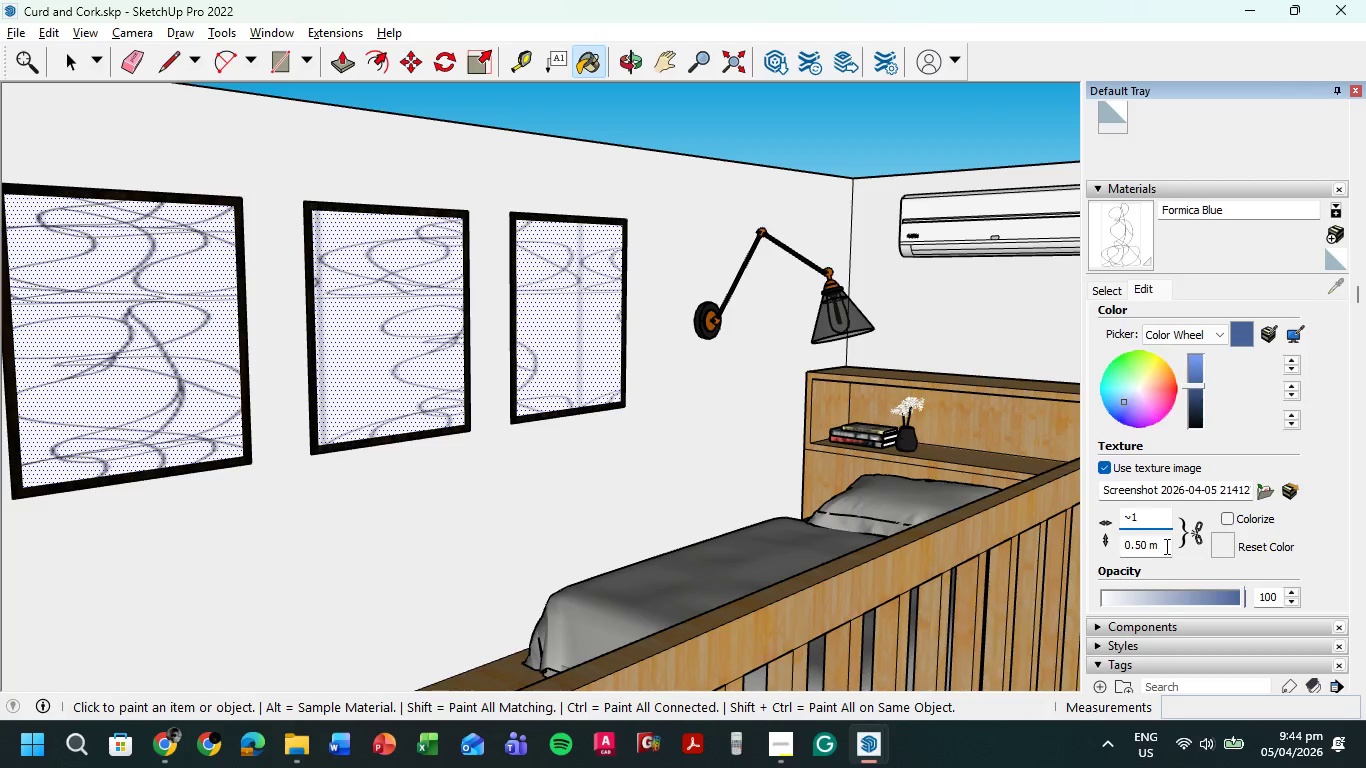 
left_click_drag(start_coordinate=[1165, 546], to_coordinate=[1125, 547])
 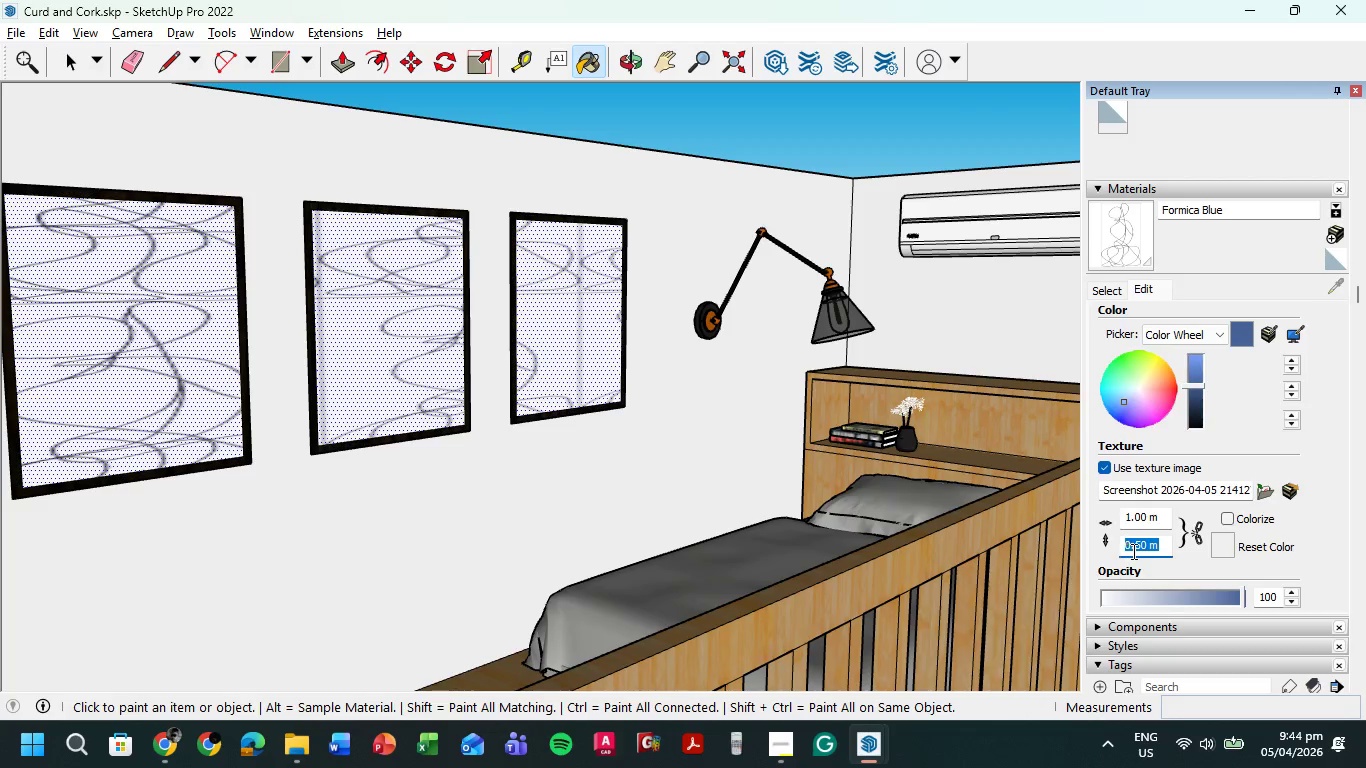 
key(Numpad1)
 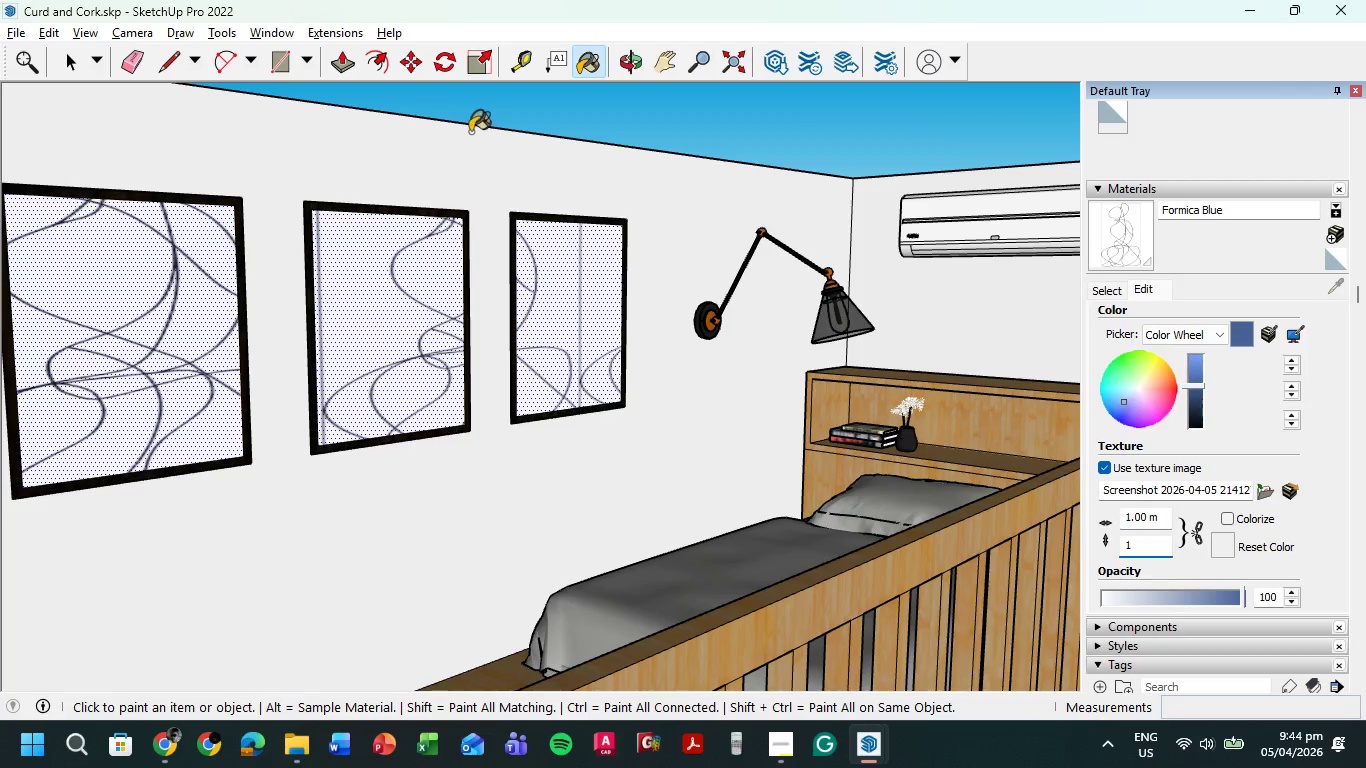 
key(Backspace)
 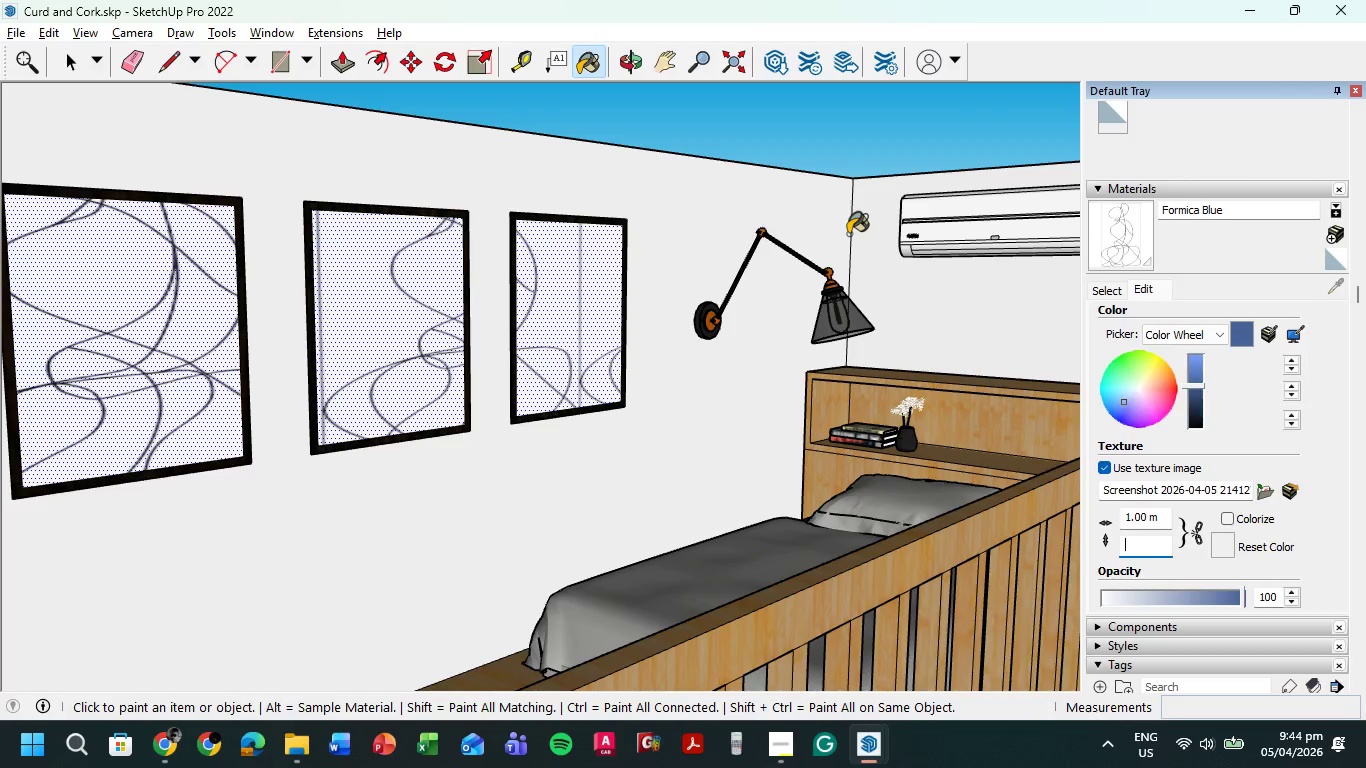 
key(Numpad1)
 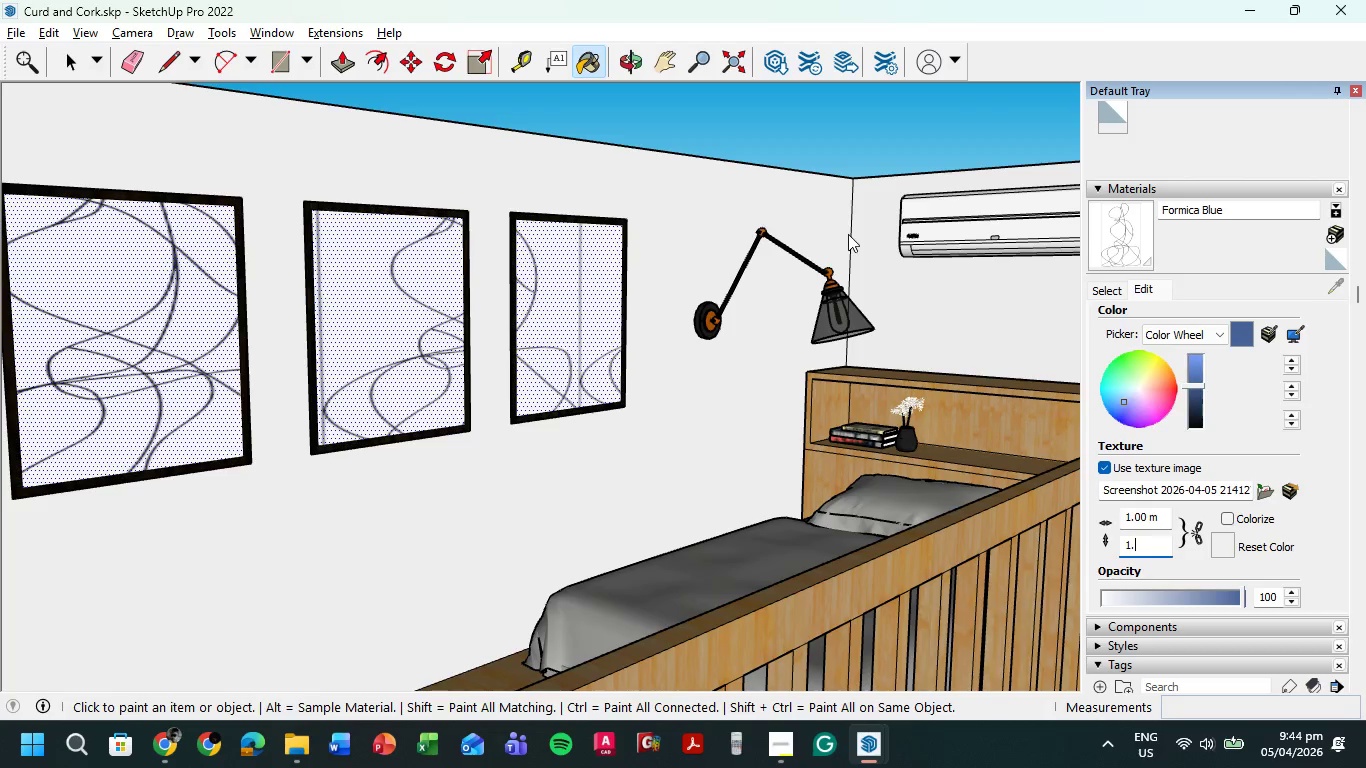 
key(NumpadDecimal)
 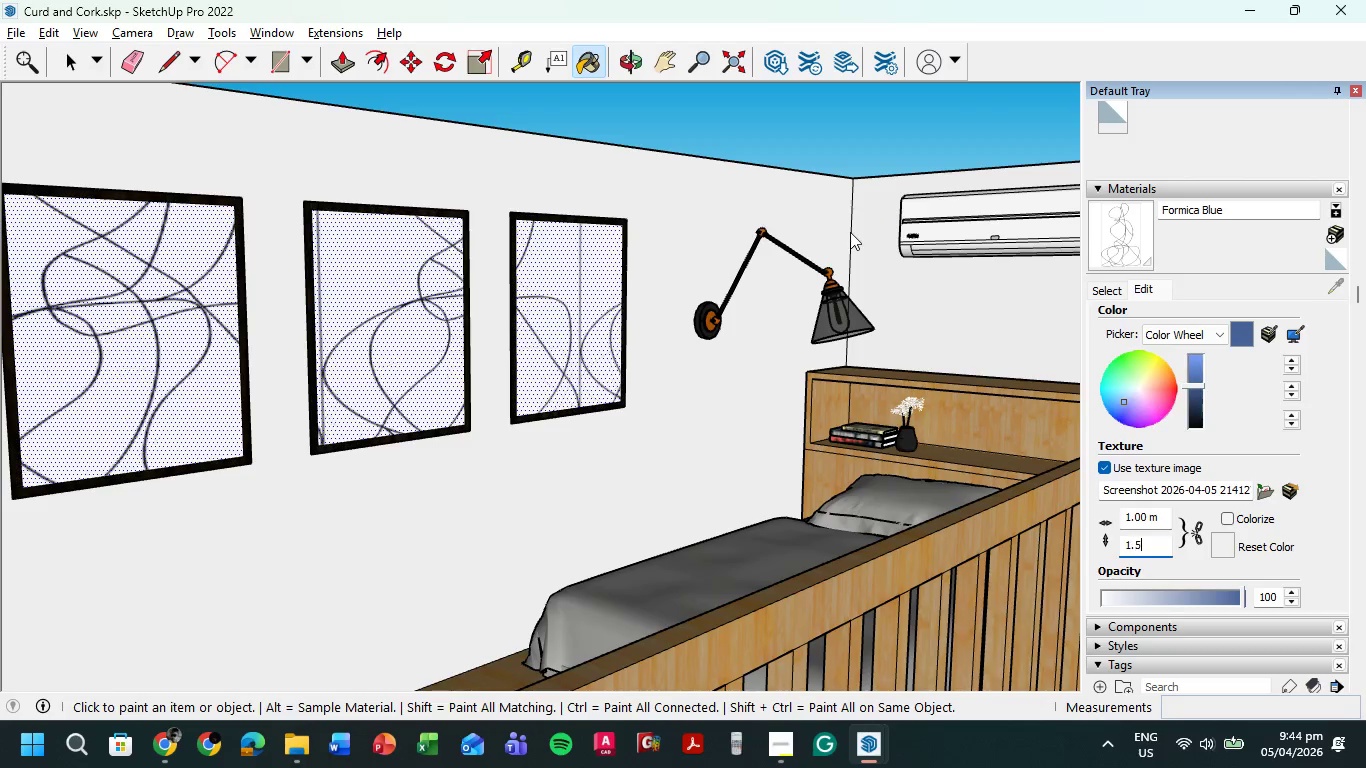 
key(Numpad5)
 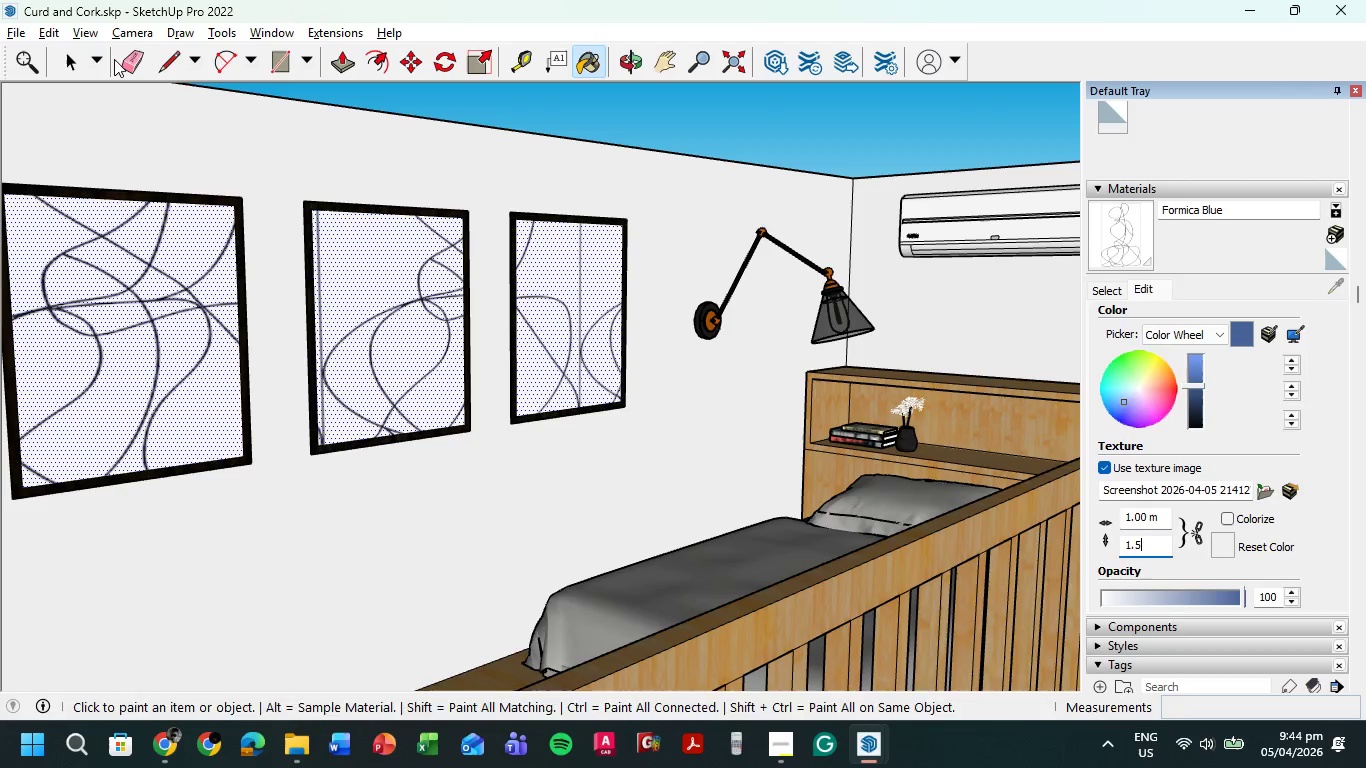 
left_click([68, 63])
 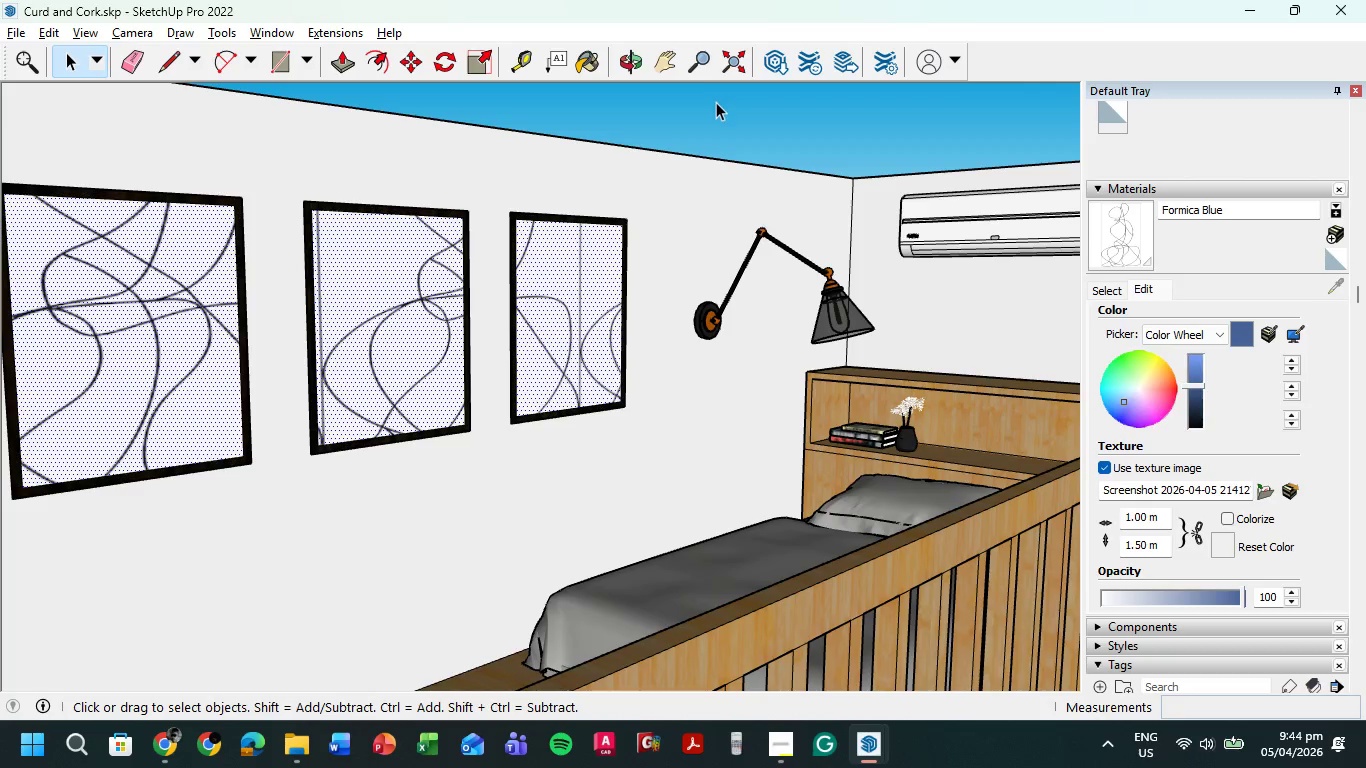 
double_click([715, 104])
 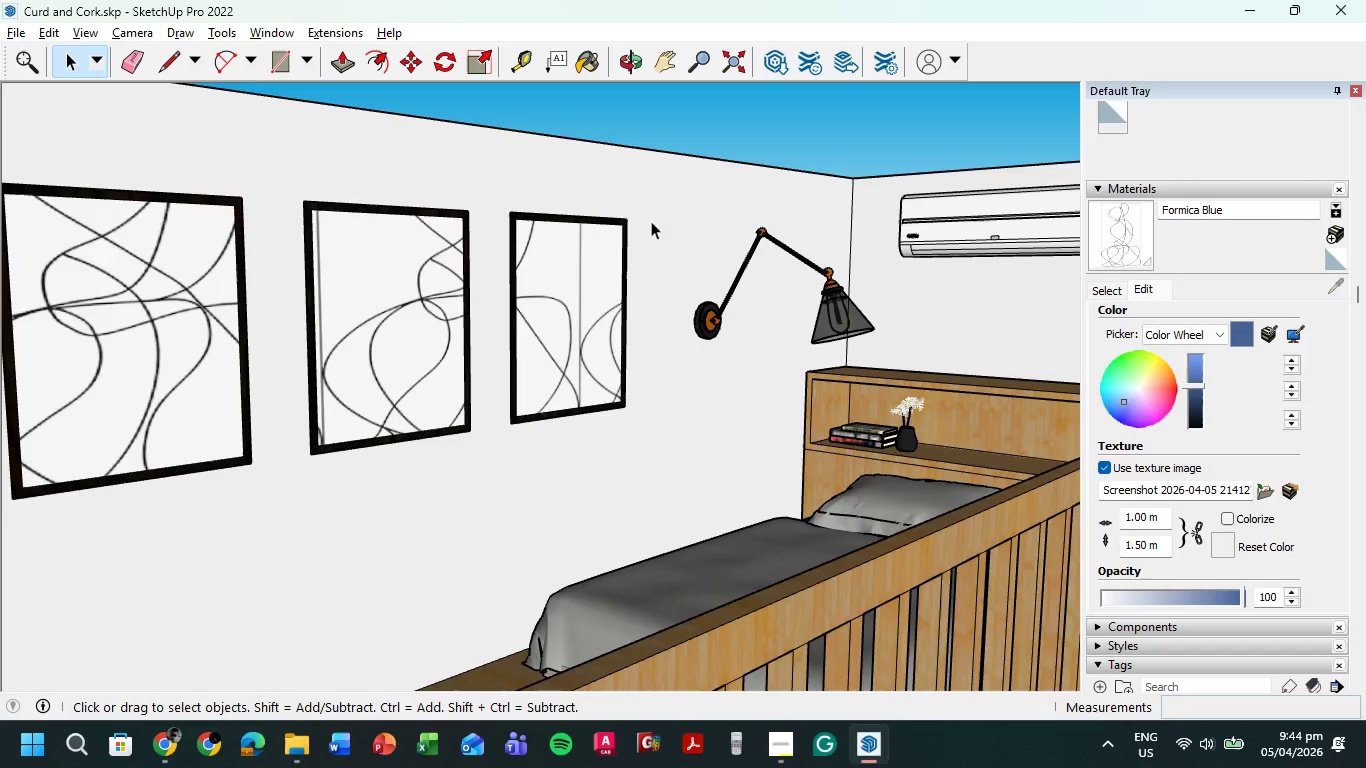 
scroll: coordinate [664, 275], scroll_direction: down, amount: 8.0
 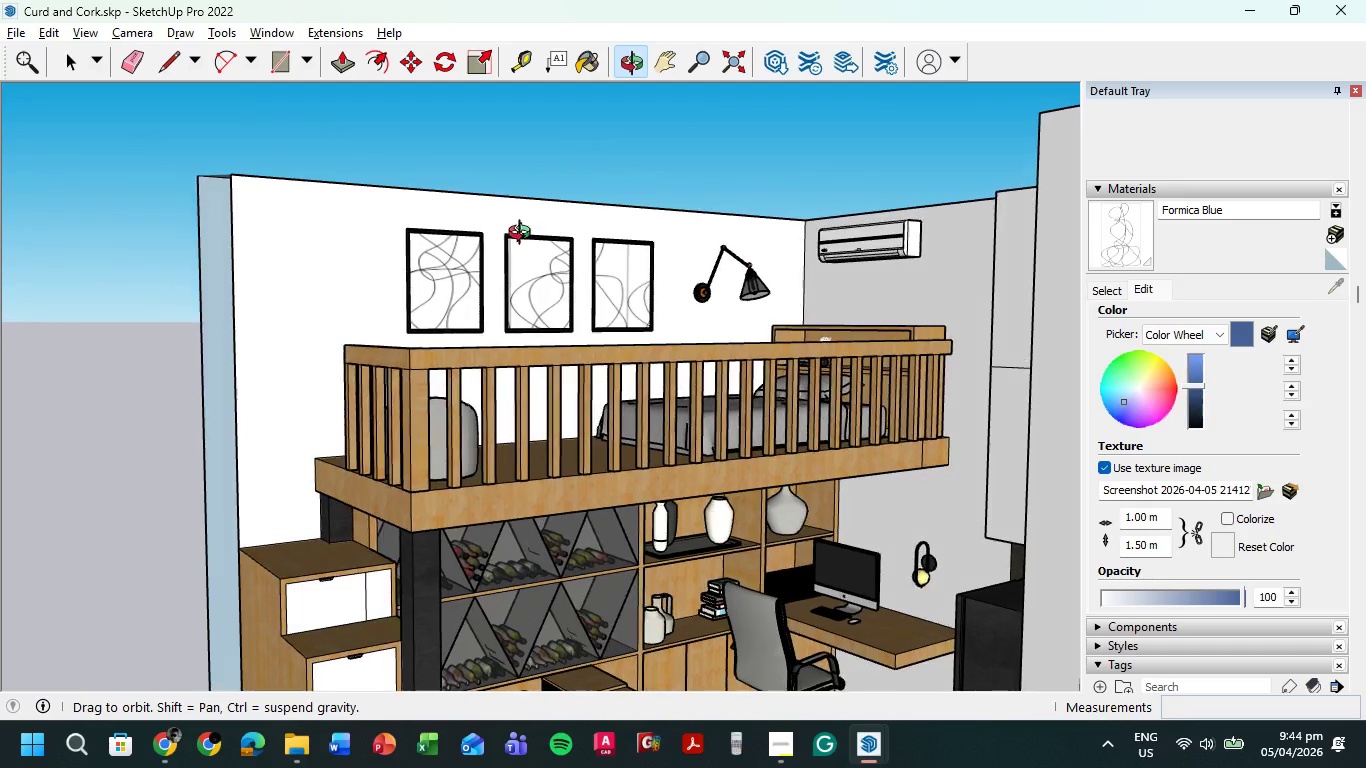 
scroll: coordinate [524, 228], scroll_direction: up, amount: 10.0
 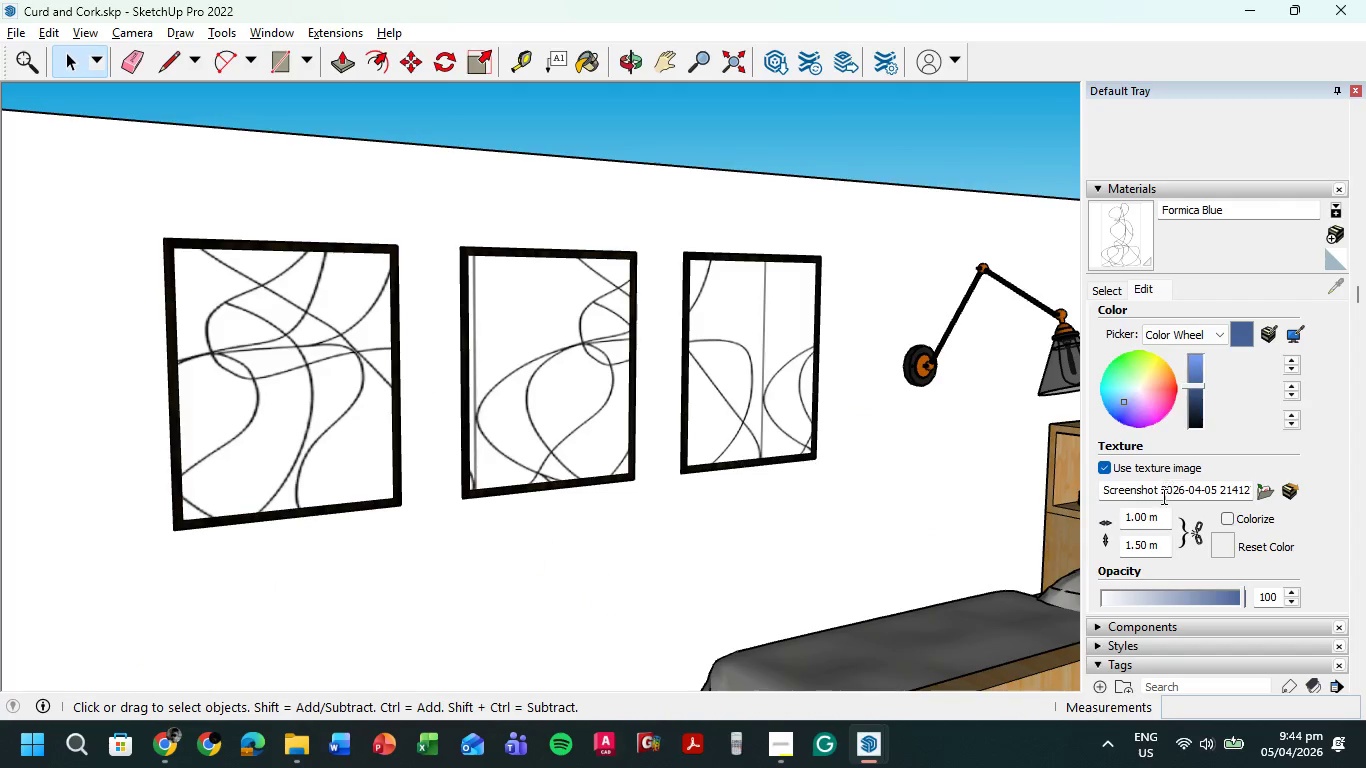 
left_click([1148, 516])
 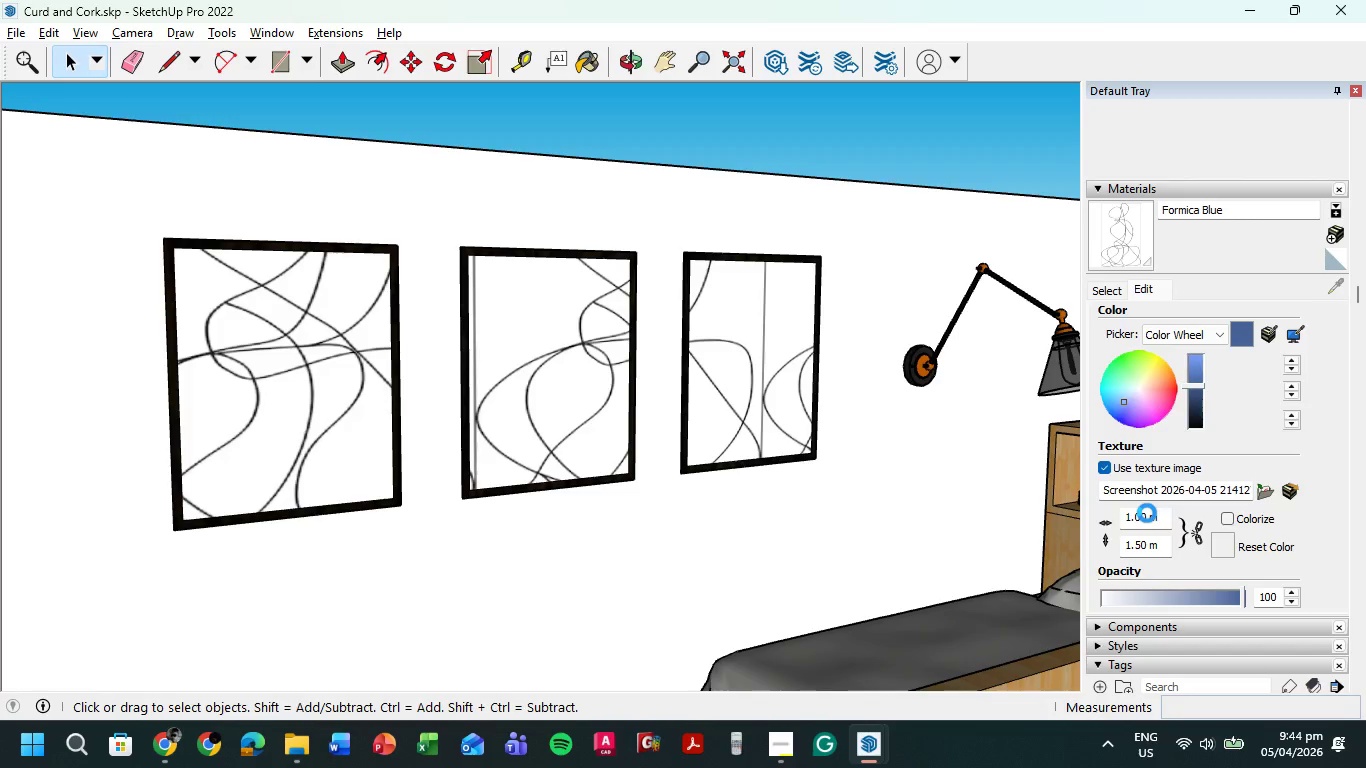 
left_click([1143, 515])
 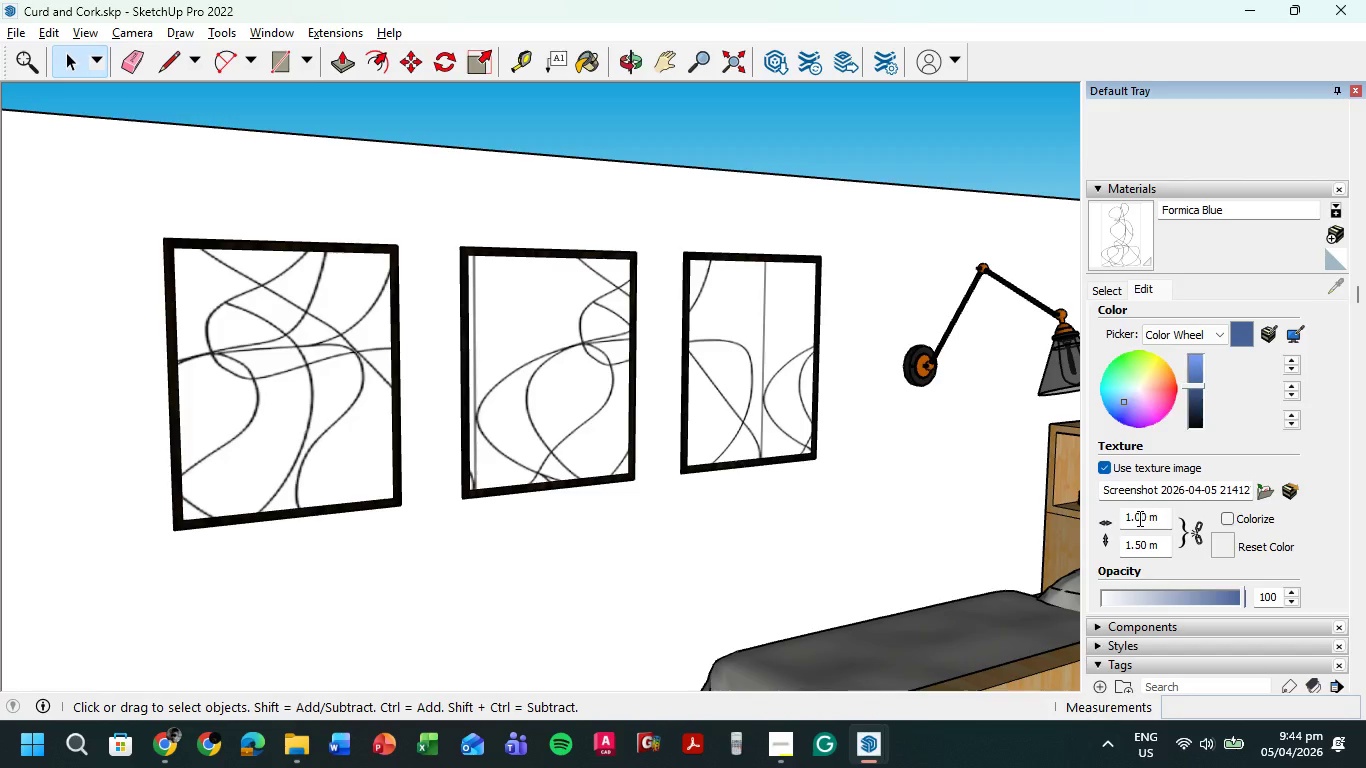 
key(Backspace)
 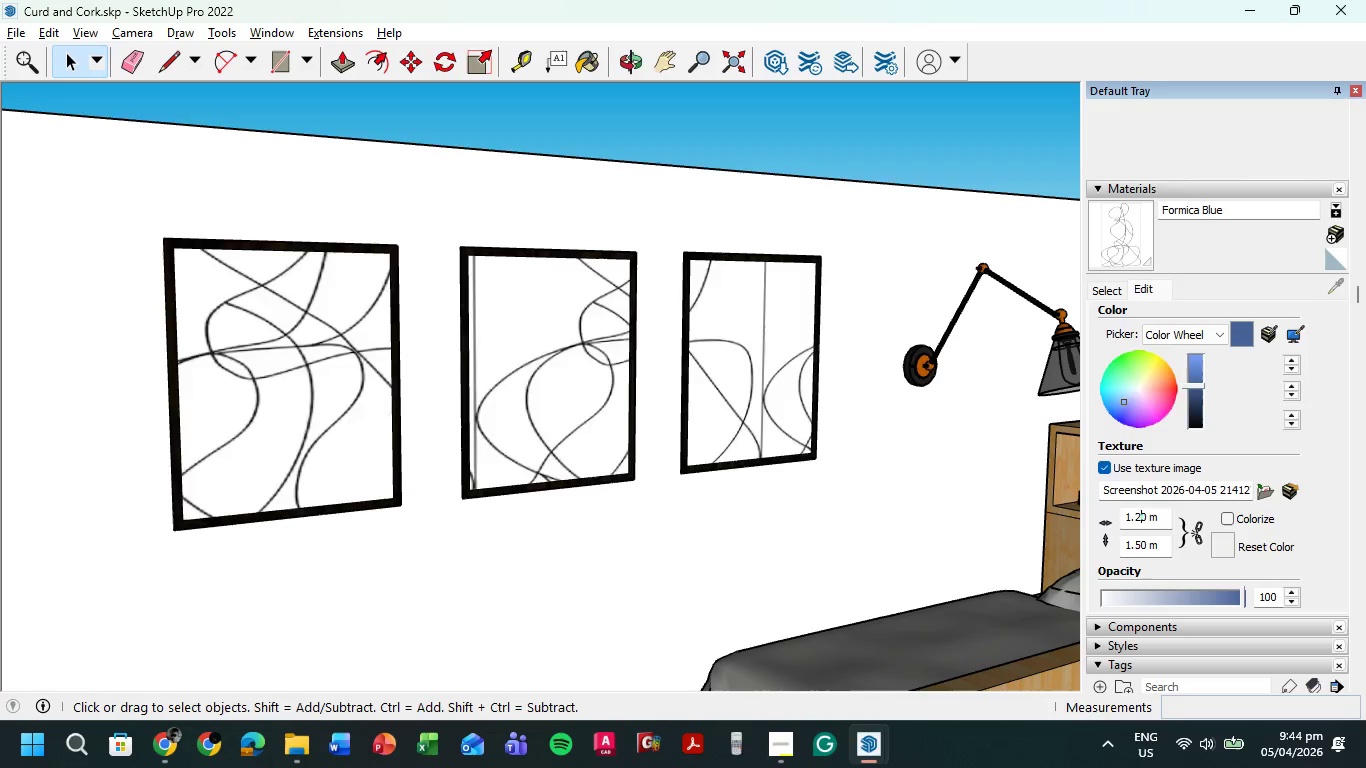 
key(Numpad2)
 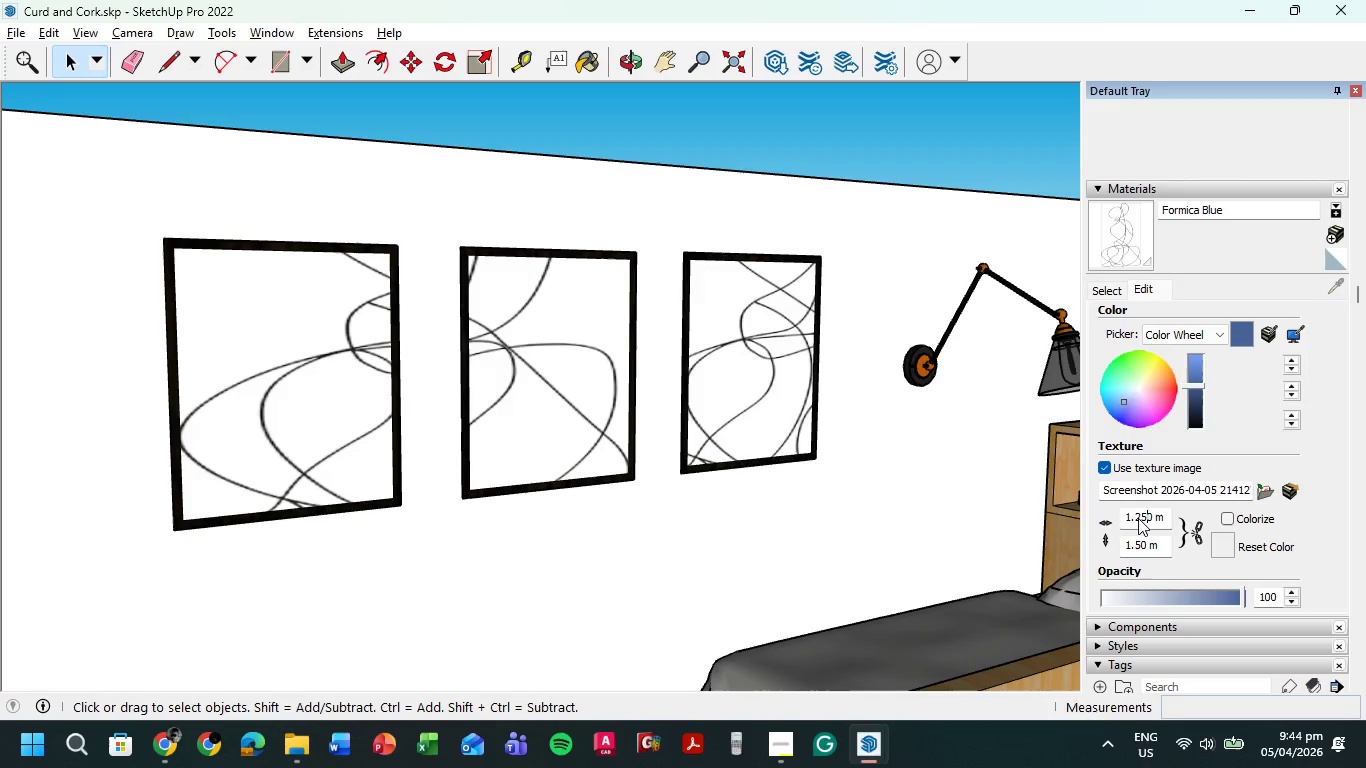 
key(Numpad5)
 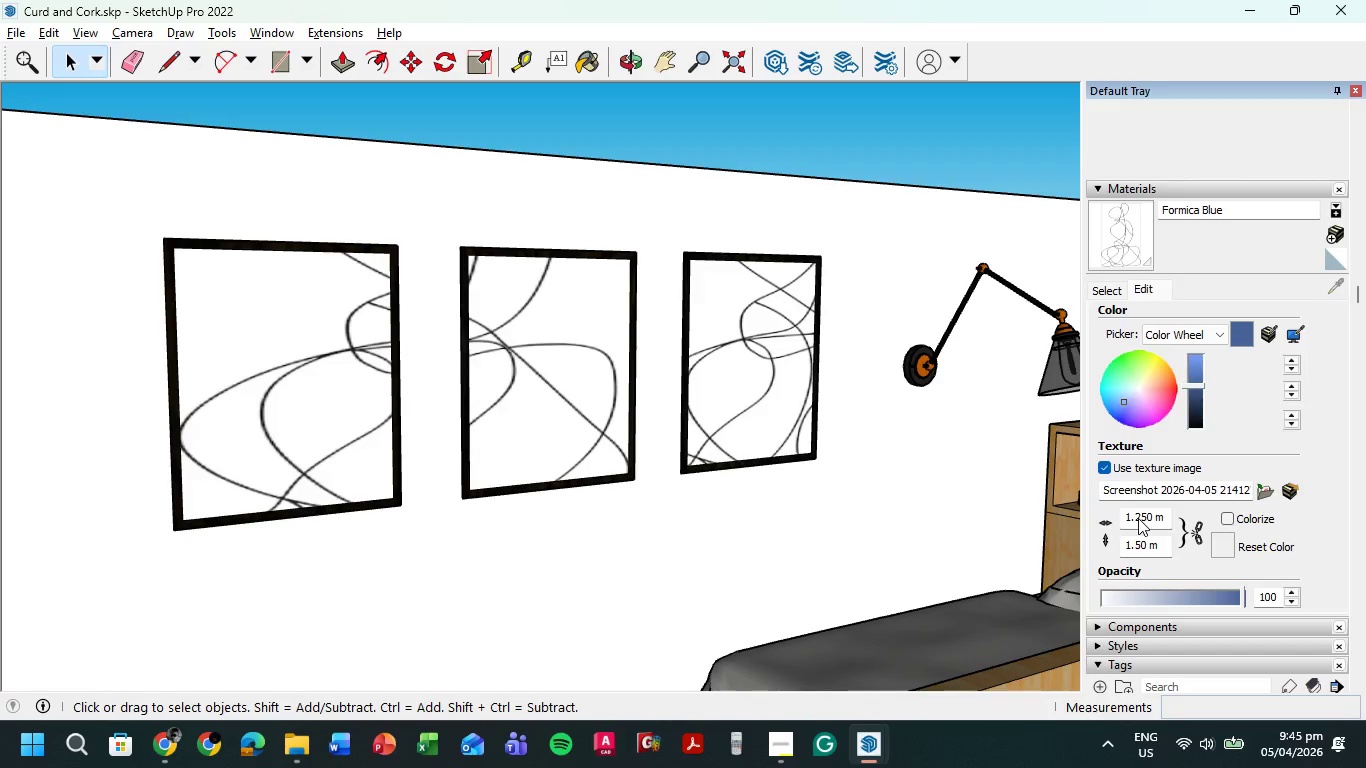 
key(Backspace)
 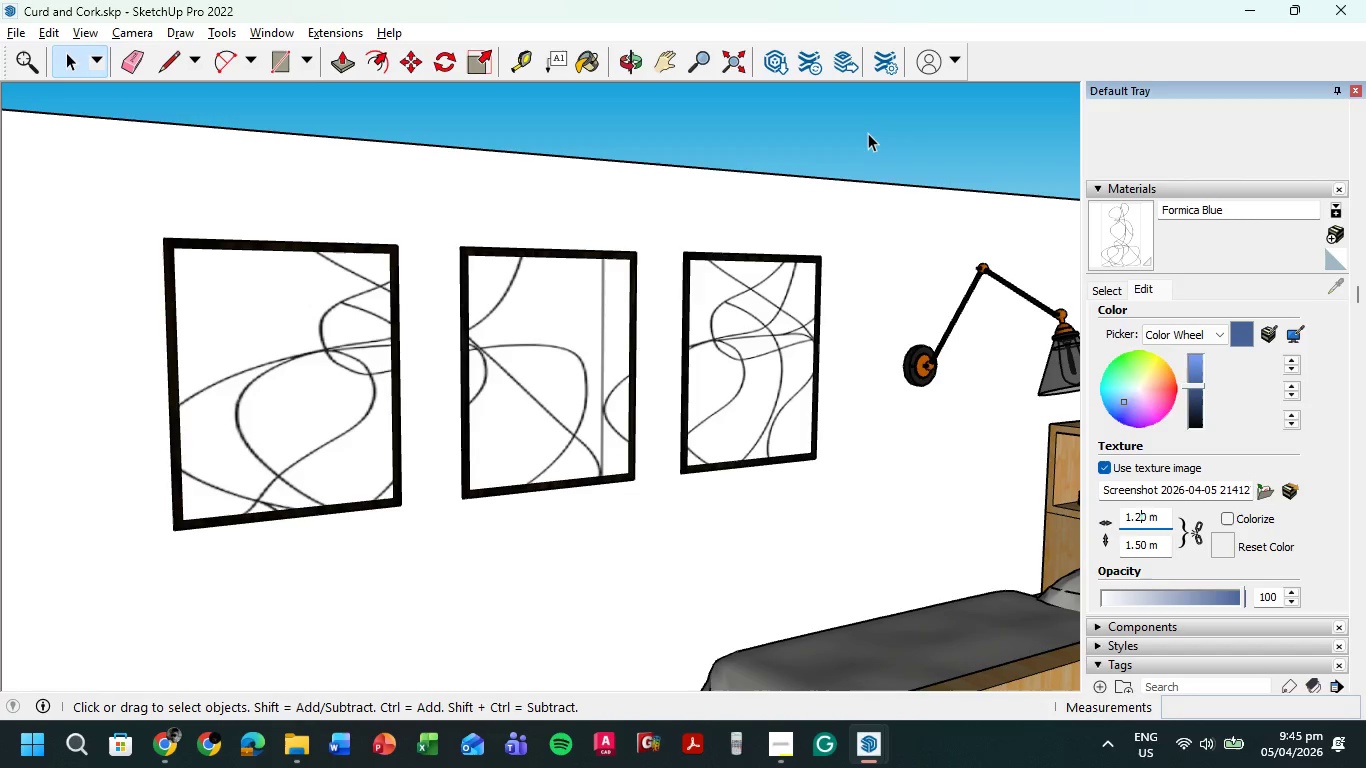 
double_click([866, 118])
 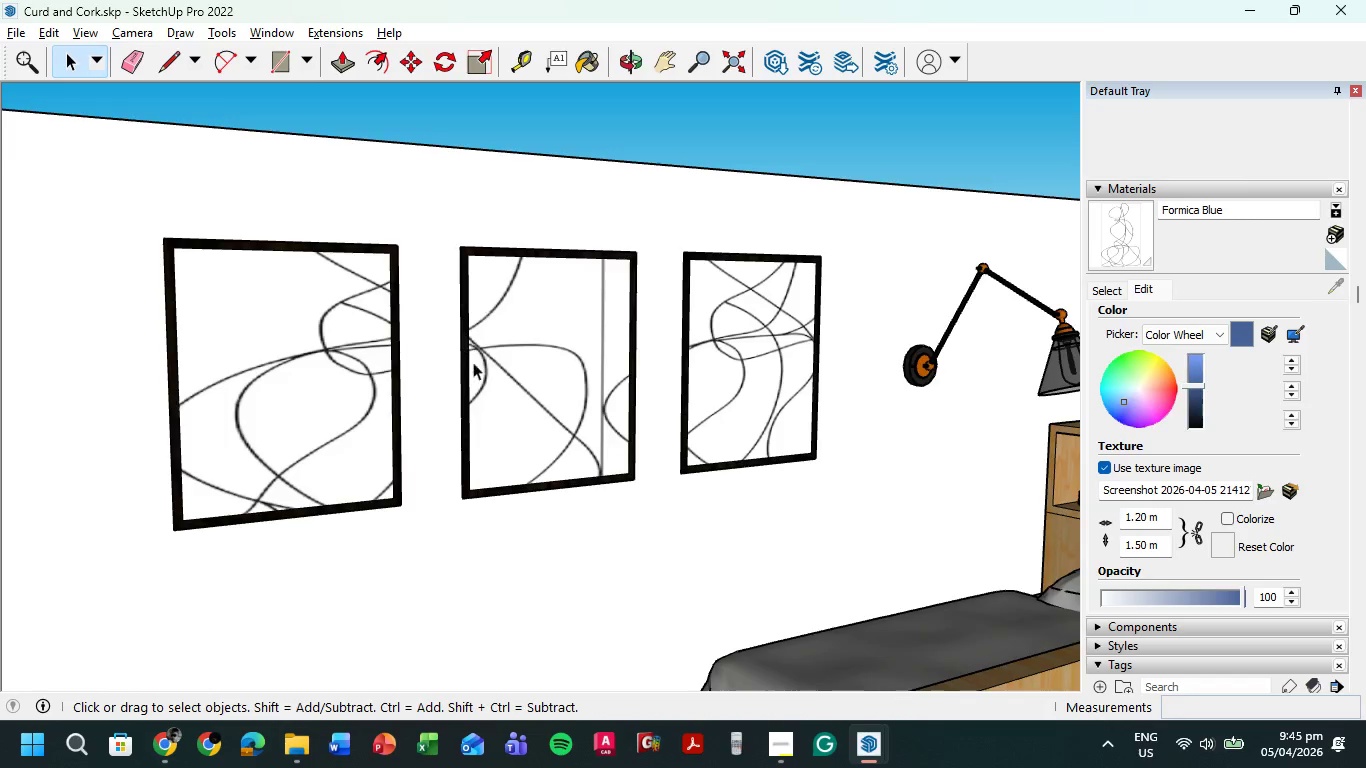 
scroll: coordinate [733, 418], scroll_direction: down, amount: 14.0
 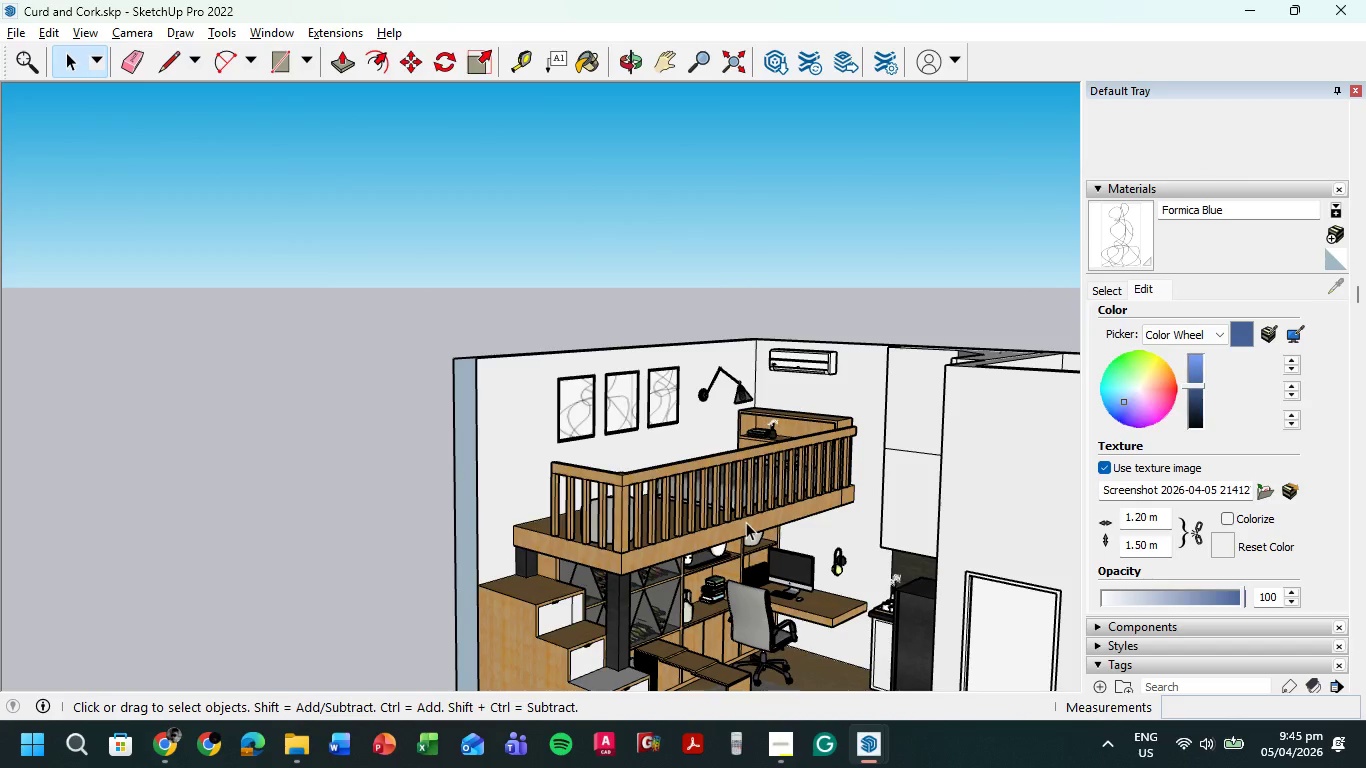 
scroll: coordinate [638, 383], scroll_direction: up, amount: 23.0
 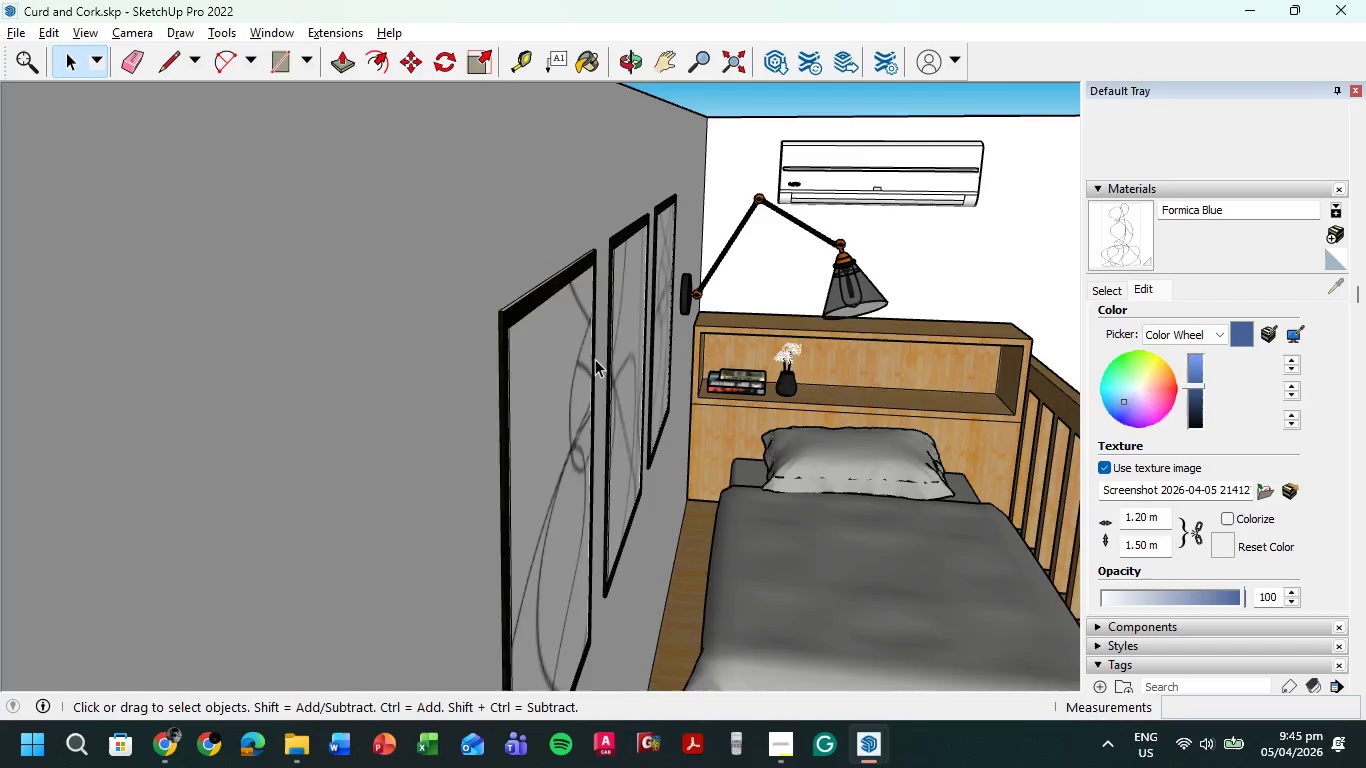 
scroll: coordinate [718, 521], scroll_direction: down, amount: 21.0
 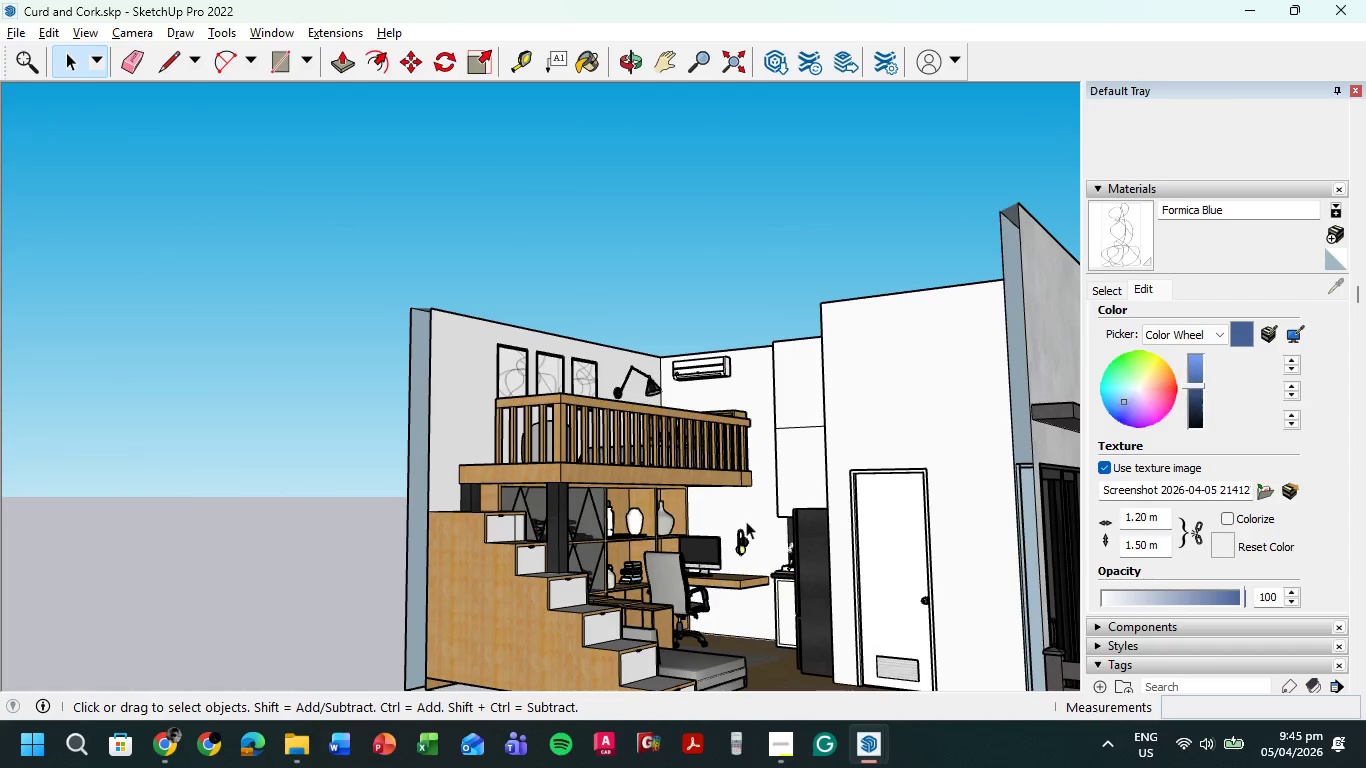 
hold_key(key=ShiftLeft, duration=0.44)
 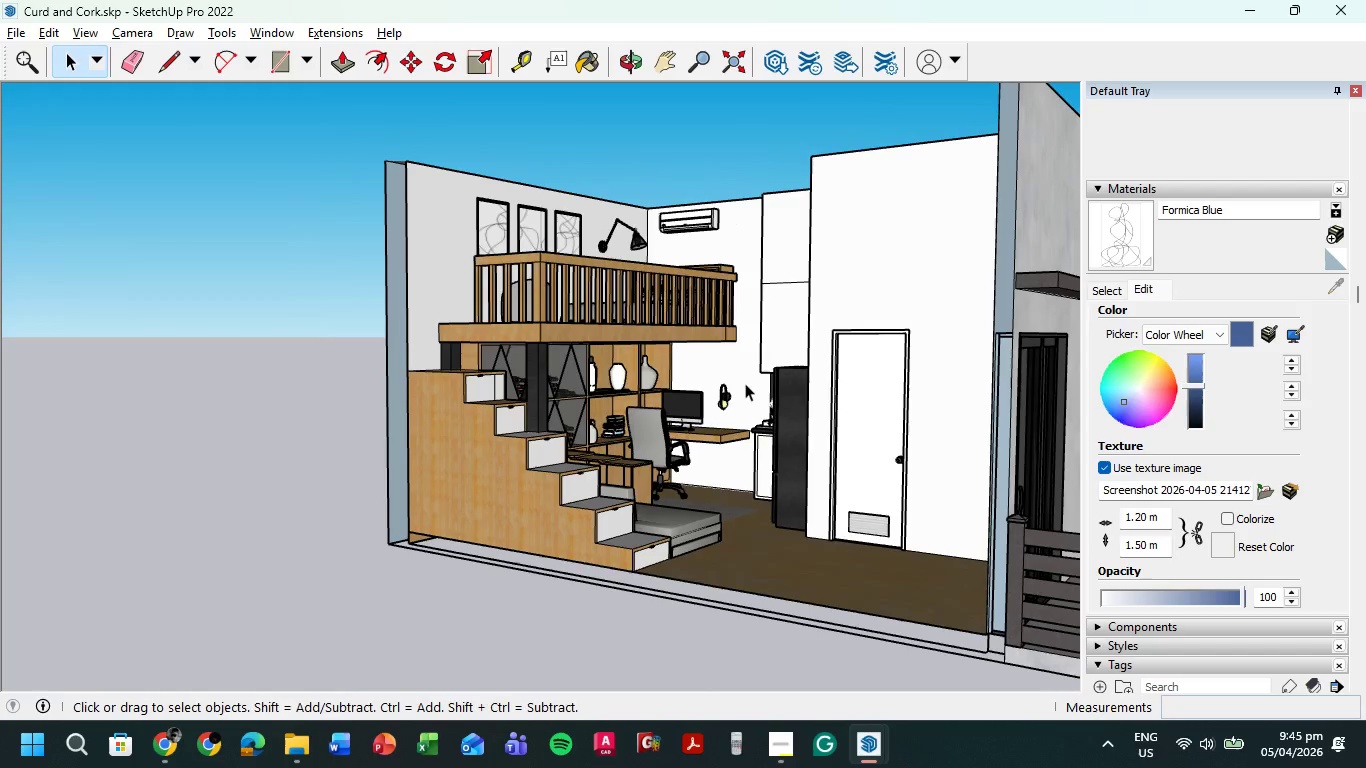 
scroll: coordinate [734, 304], scroll_direction: up, amount: 4.0
 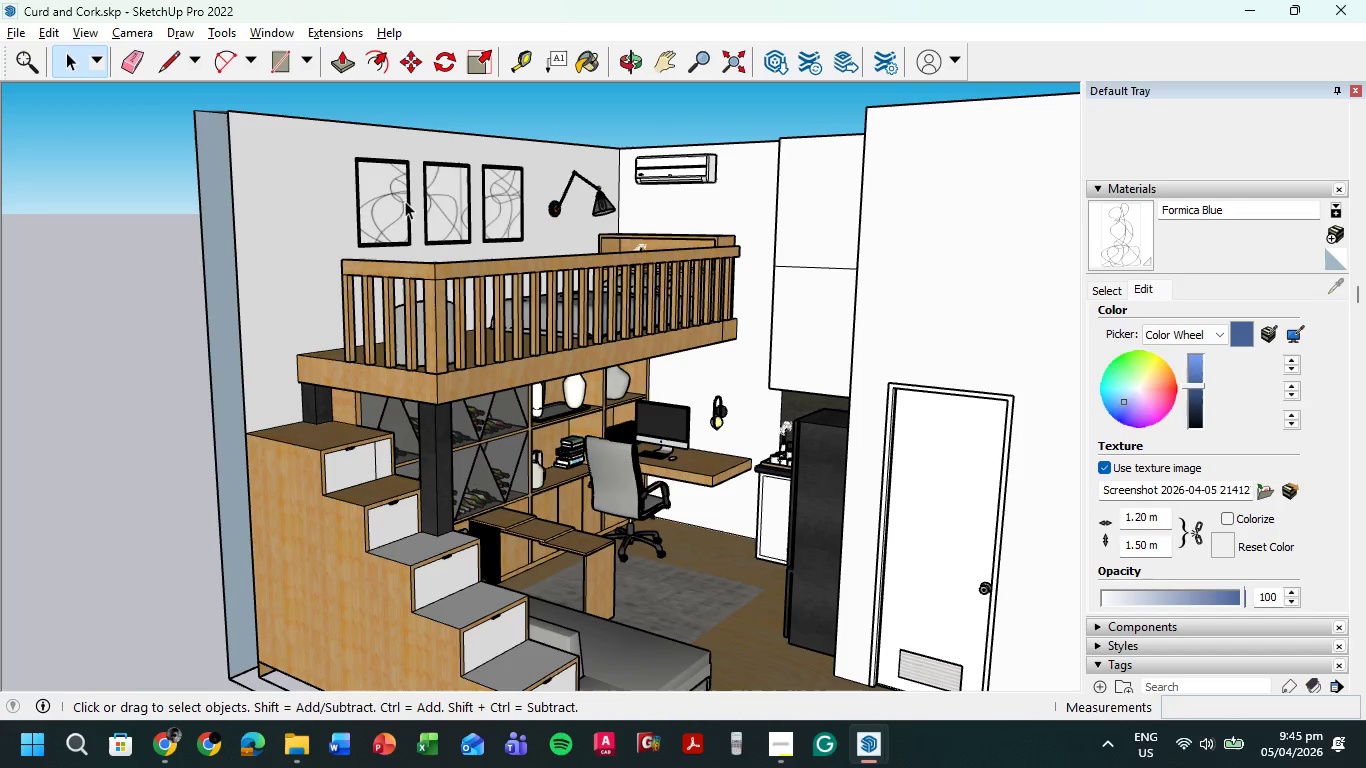 
left_click_drag(start_coordinate=[327, 126], to_coordinate=[544, 255])
 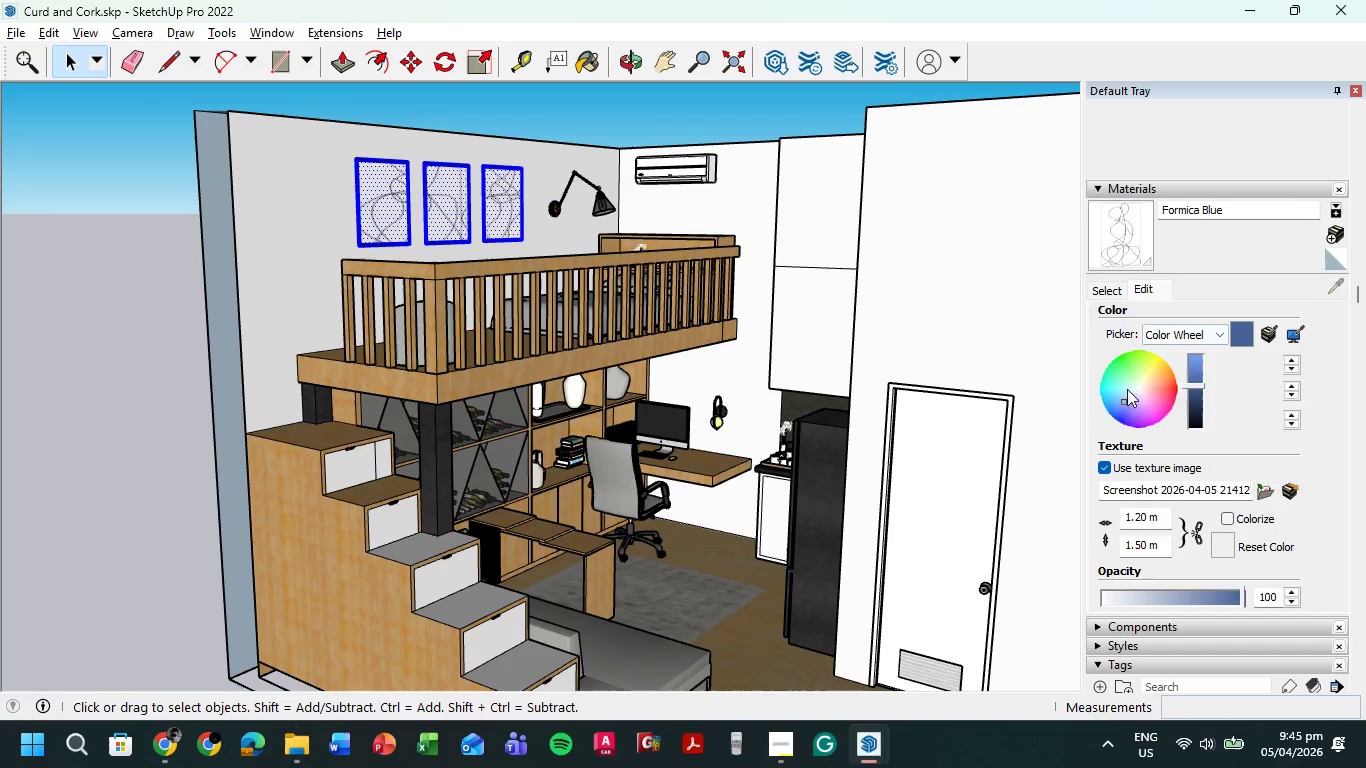 
left_click([1094, 189])
 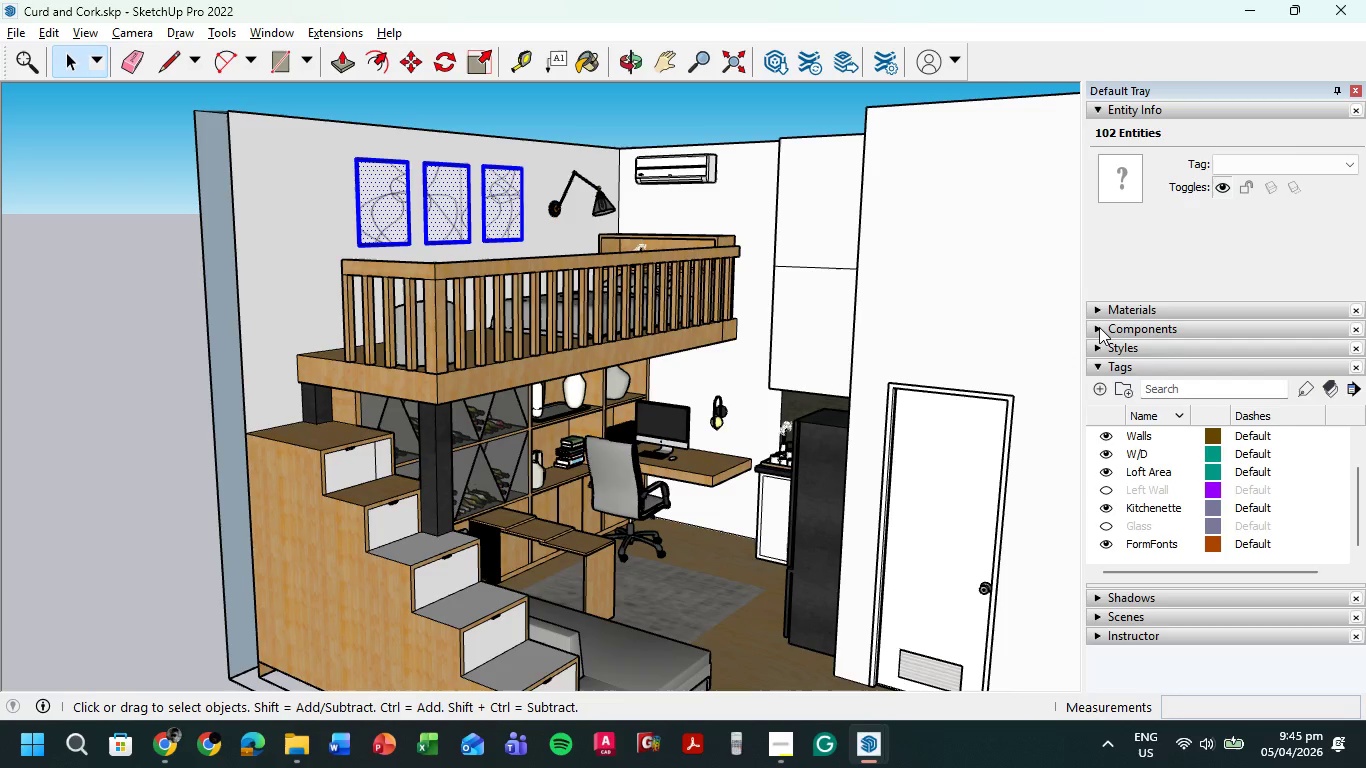 
left_click([1099, 327])
 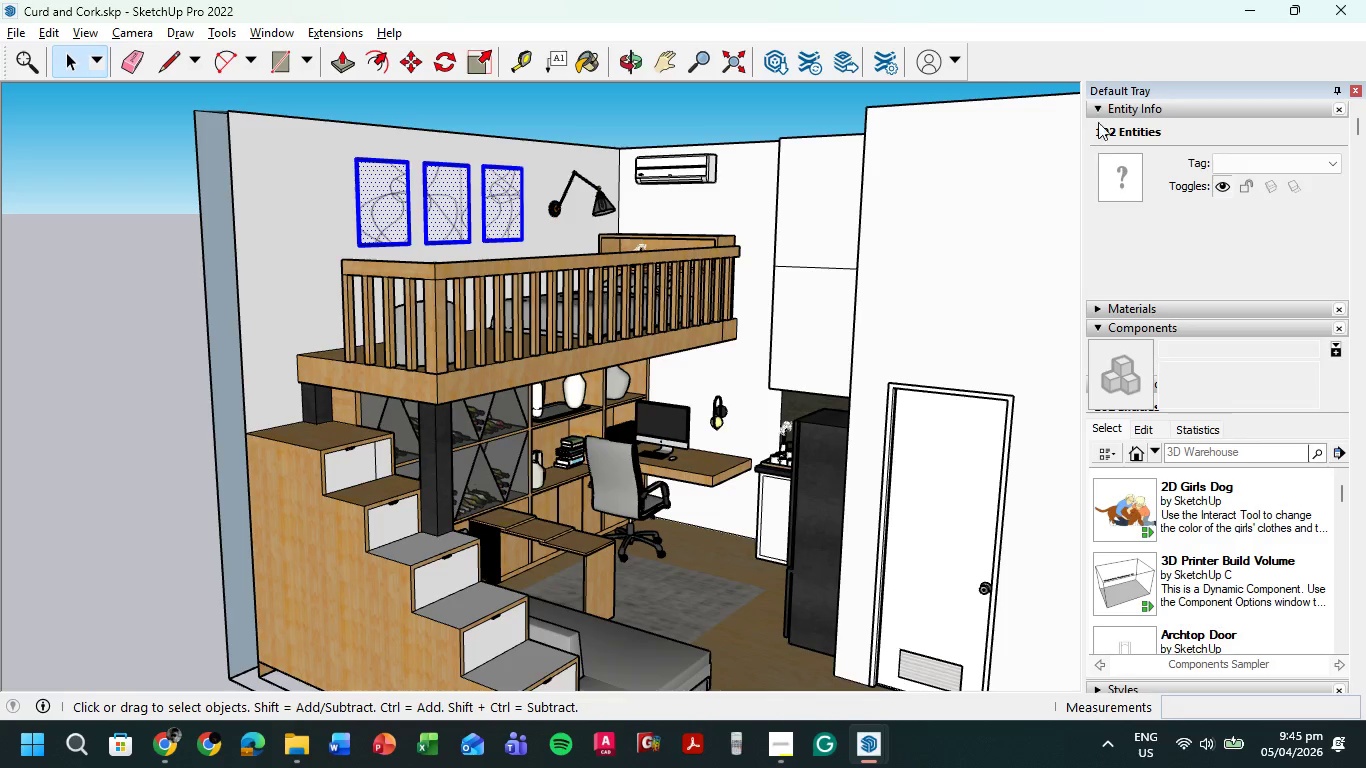 
left_click([1098, 113])
 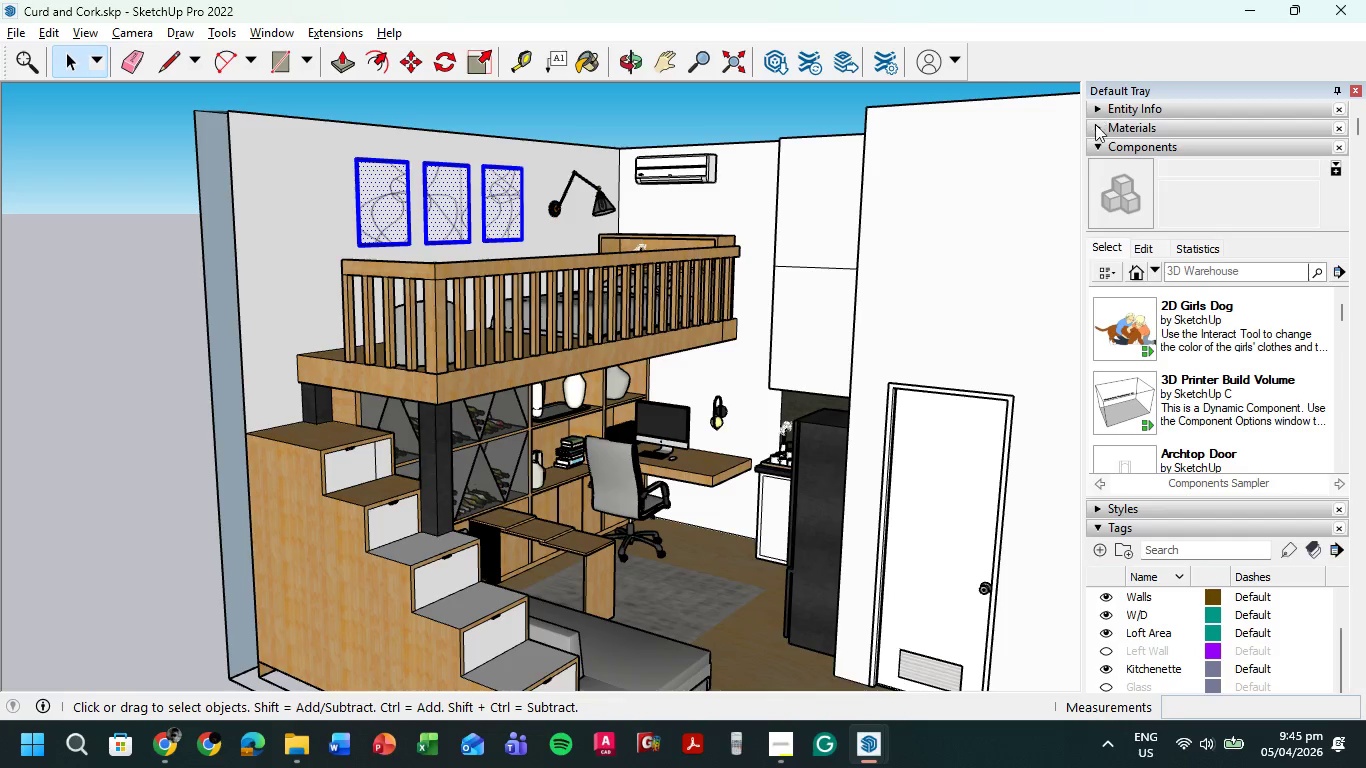 
left_click([1095, 146])
 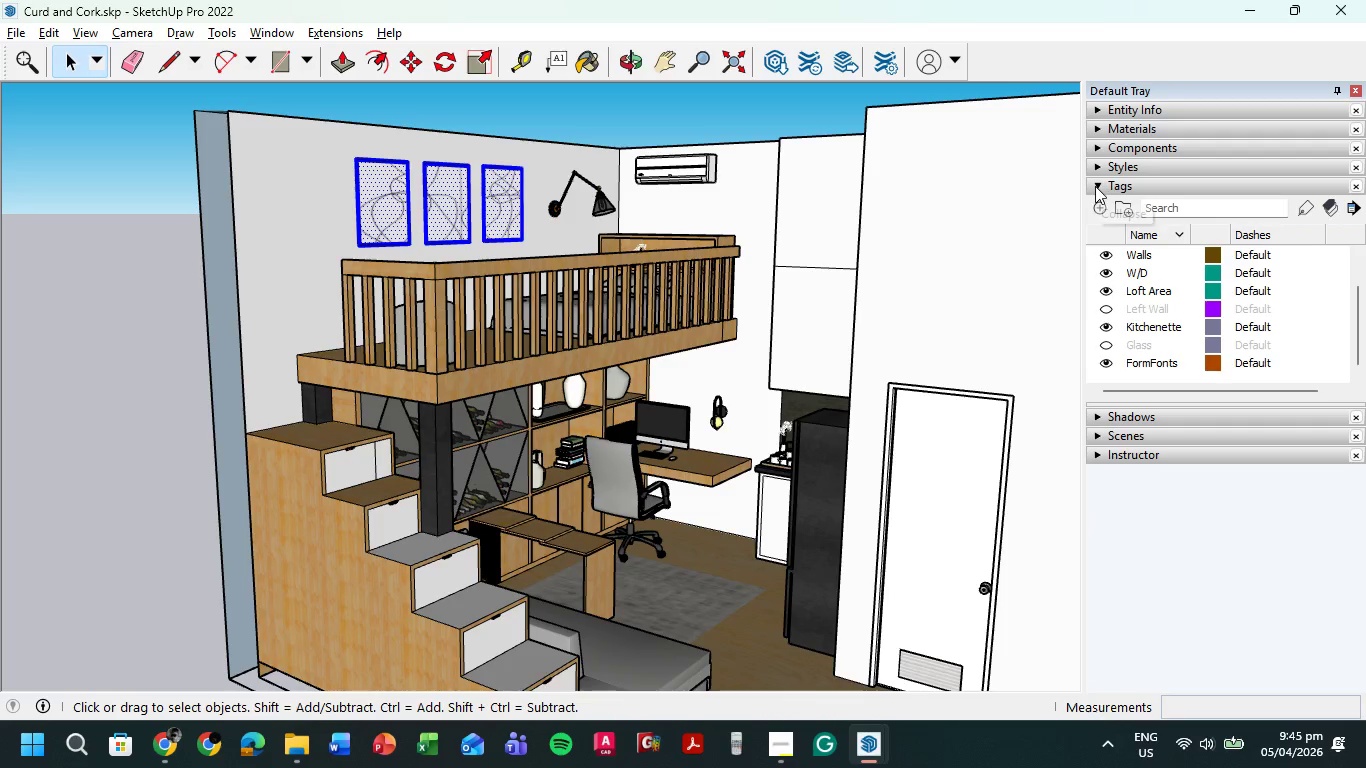 
mouse_move([1099, 147])
 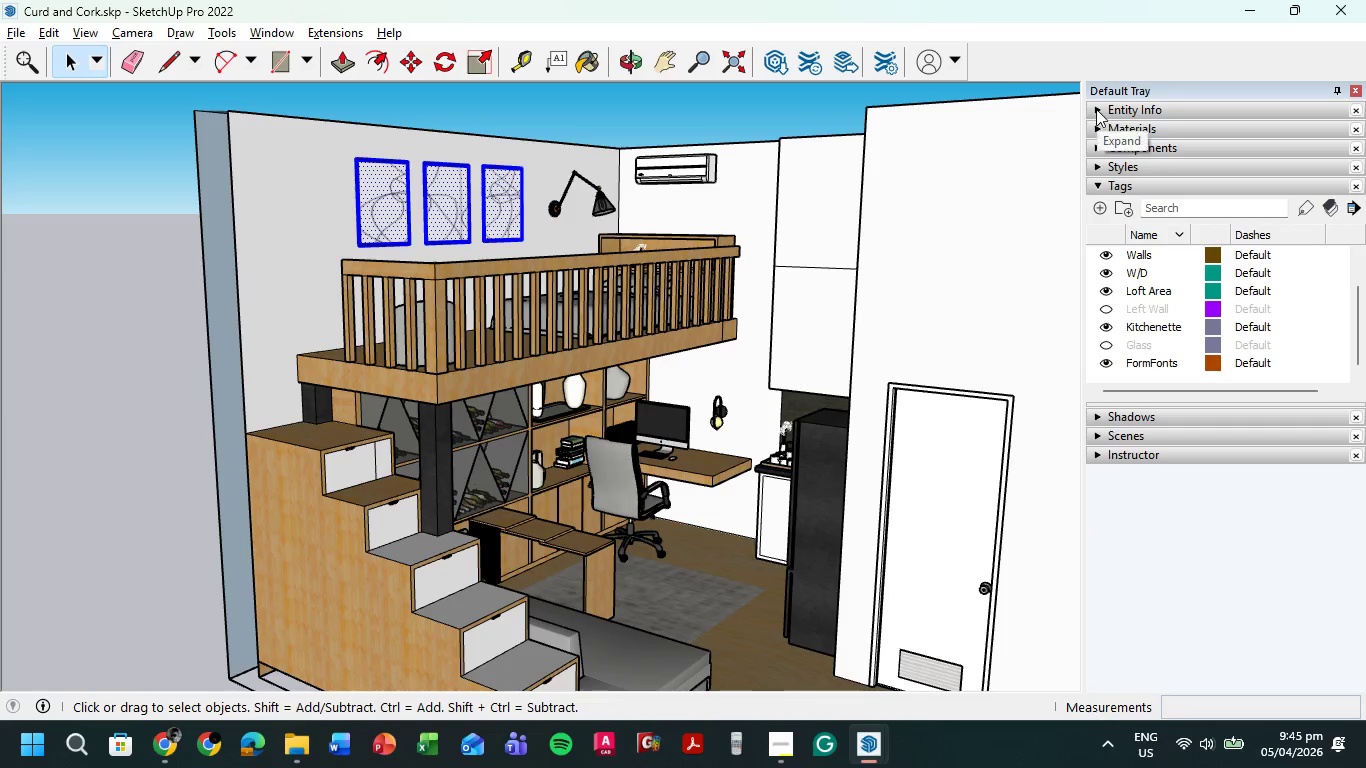 
left_click([1096, 109])
 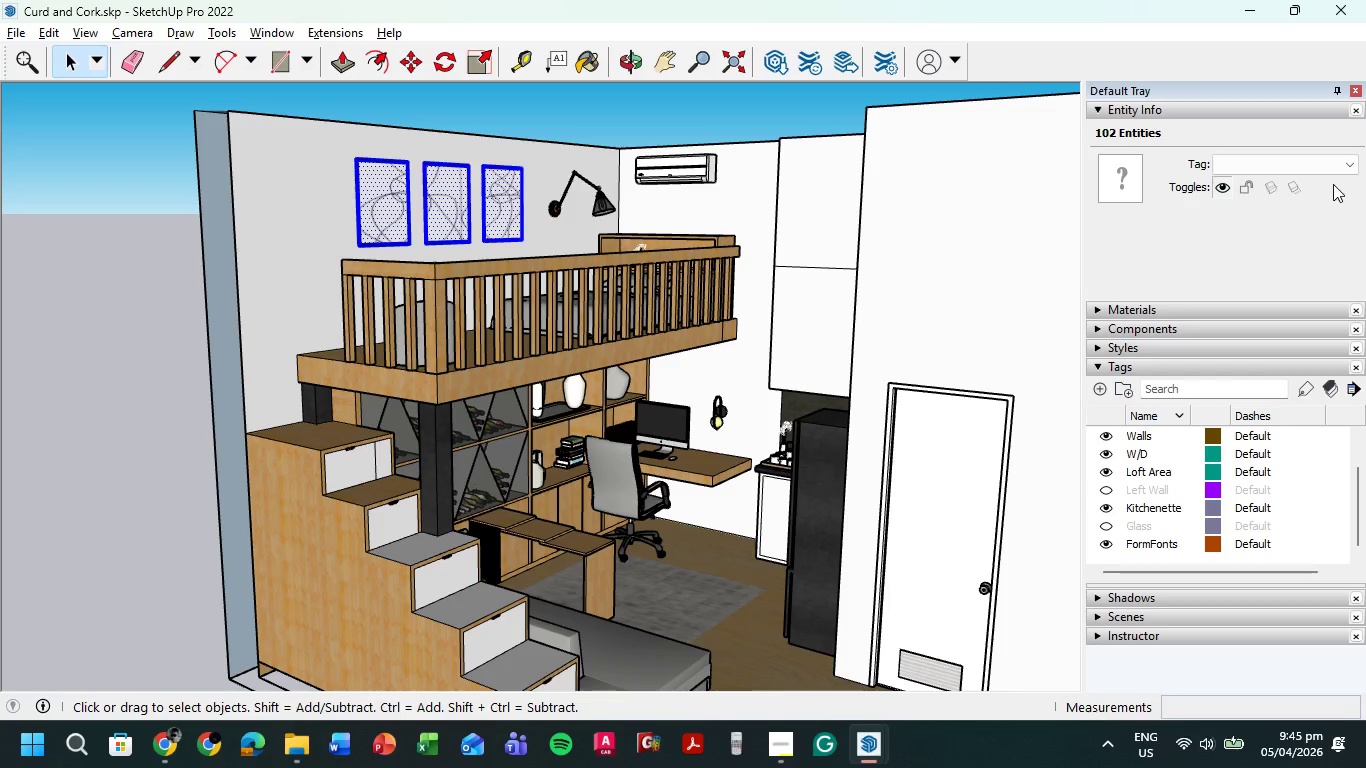 
left_click([1348, 165])
 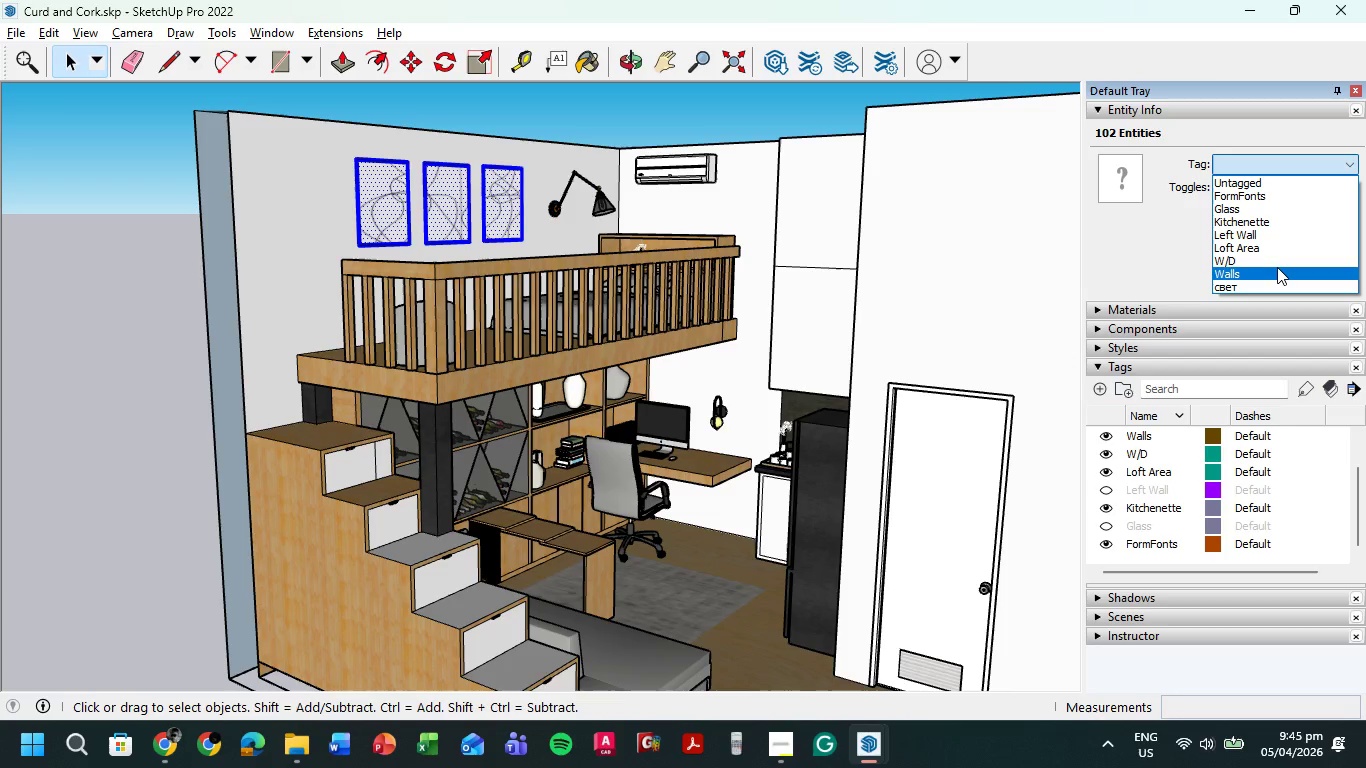 
left_click([1277, 267])
 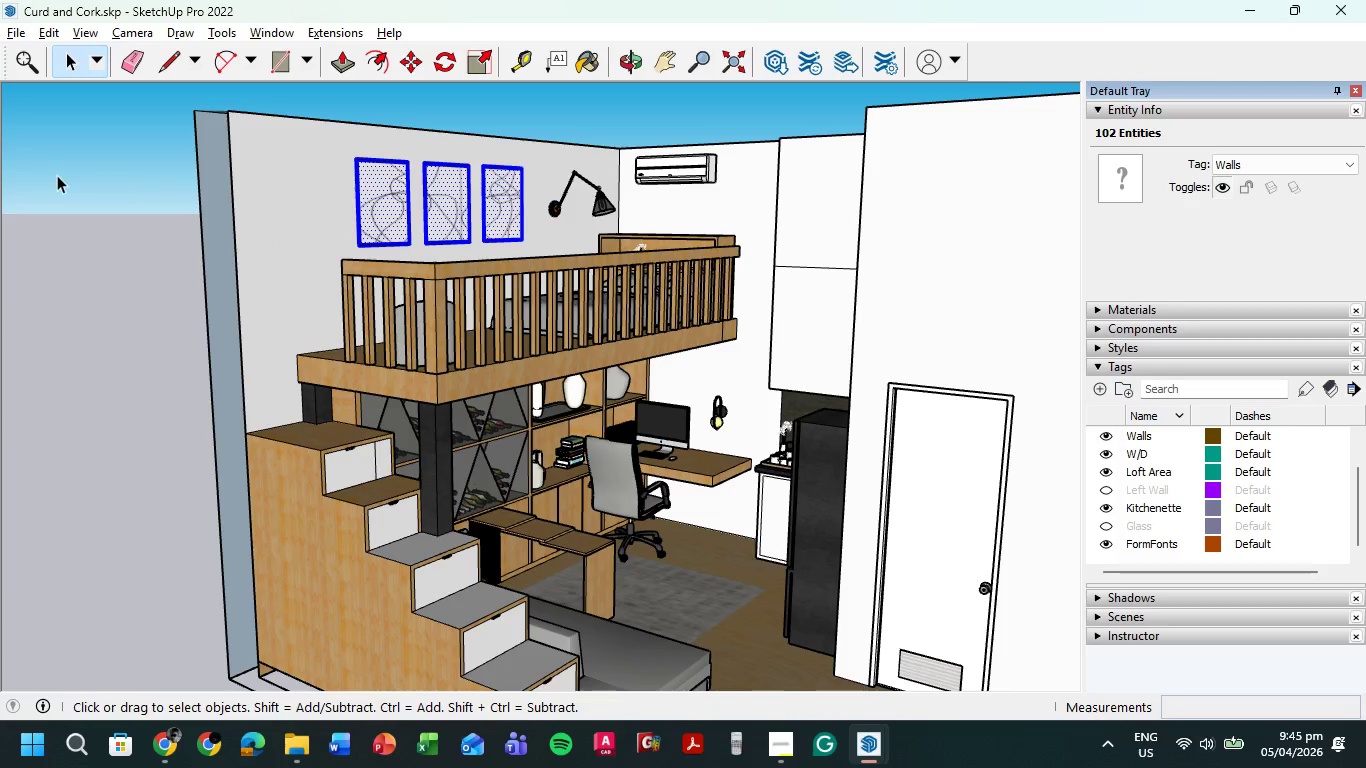 
double_click([60, 173])
 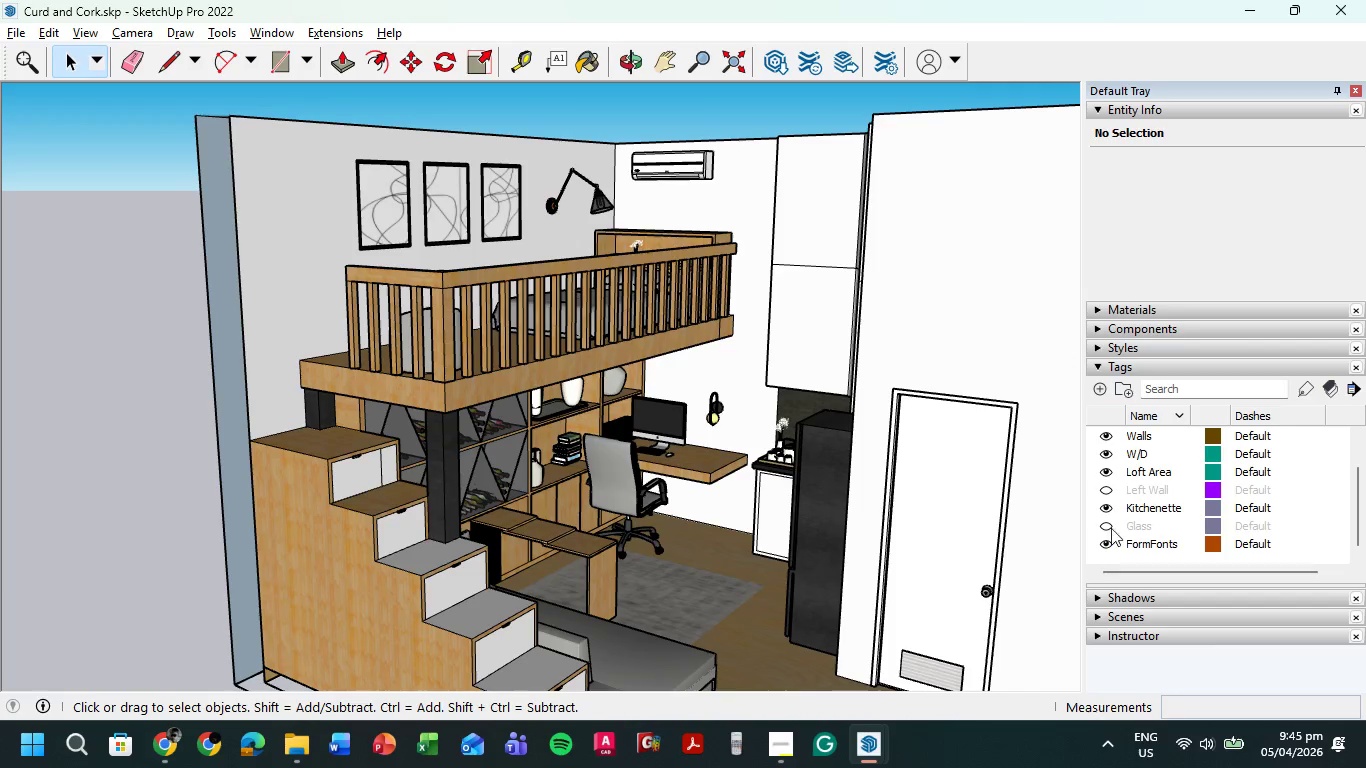 
left_click([1108, 433])
 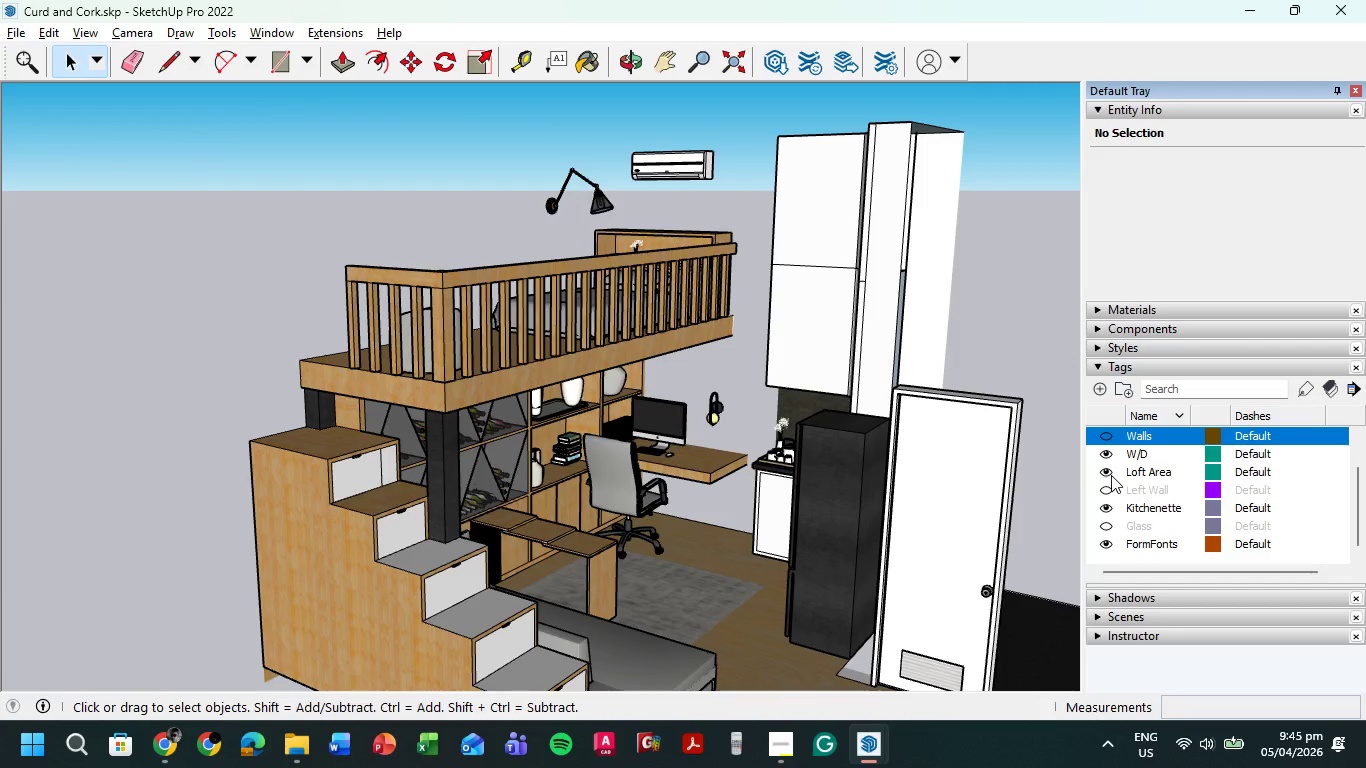 
left_click([1107, 473])
 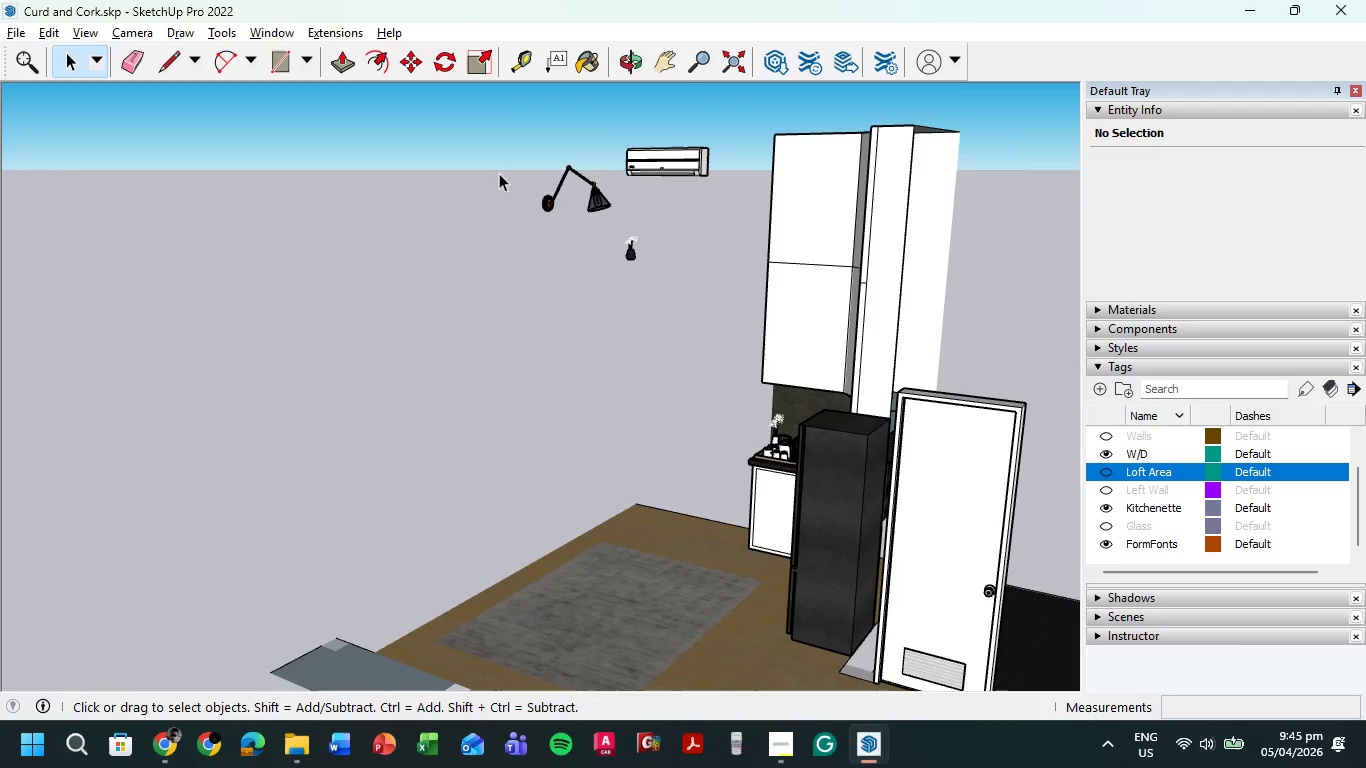 
left_click_drag(start_coordinate=[517, 107], to_coordinate=[716, 299])
 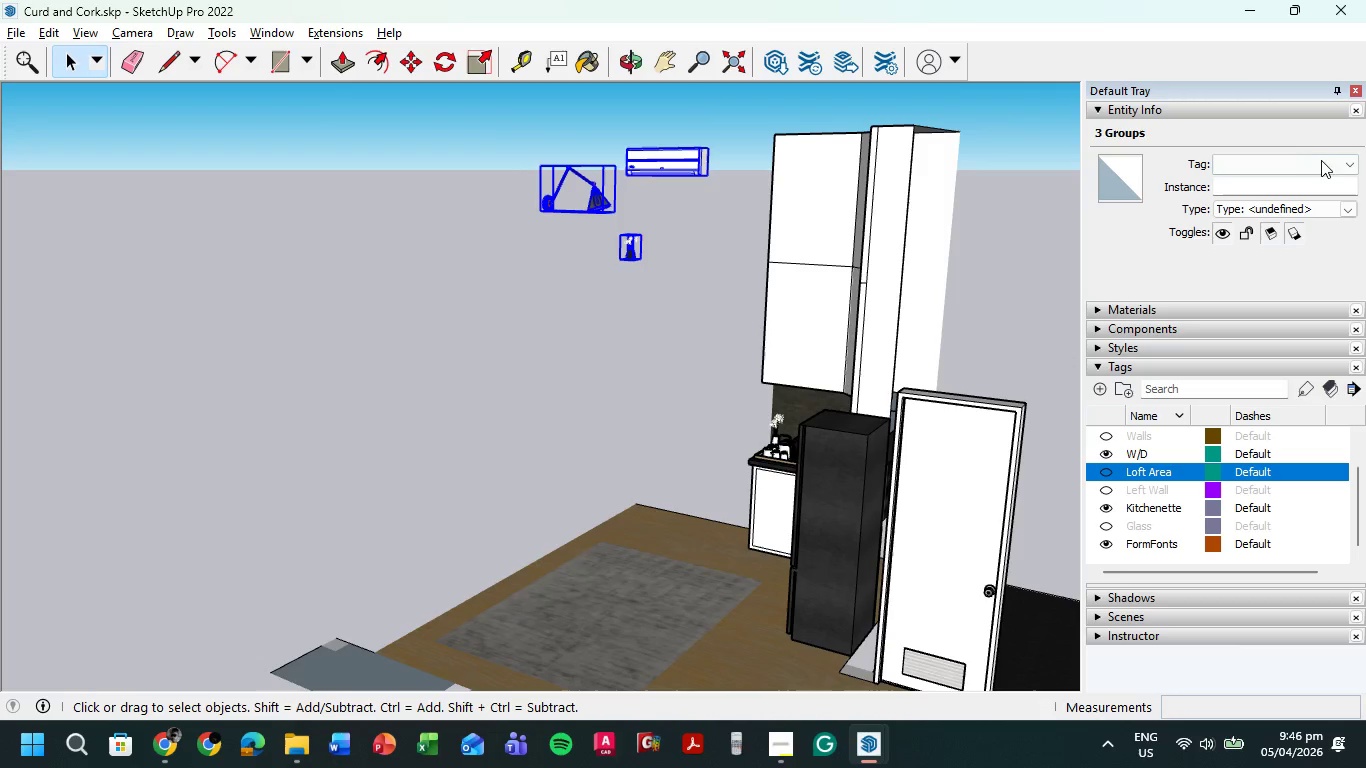 
left_click([1344, 165])
 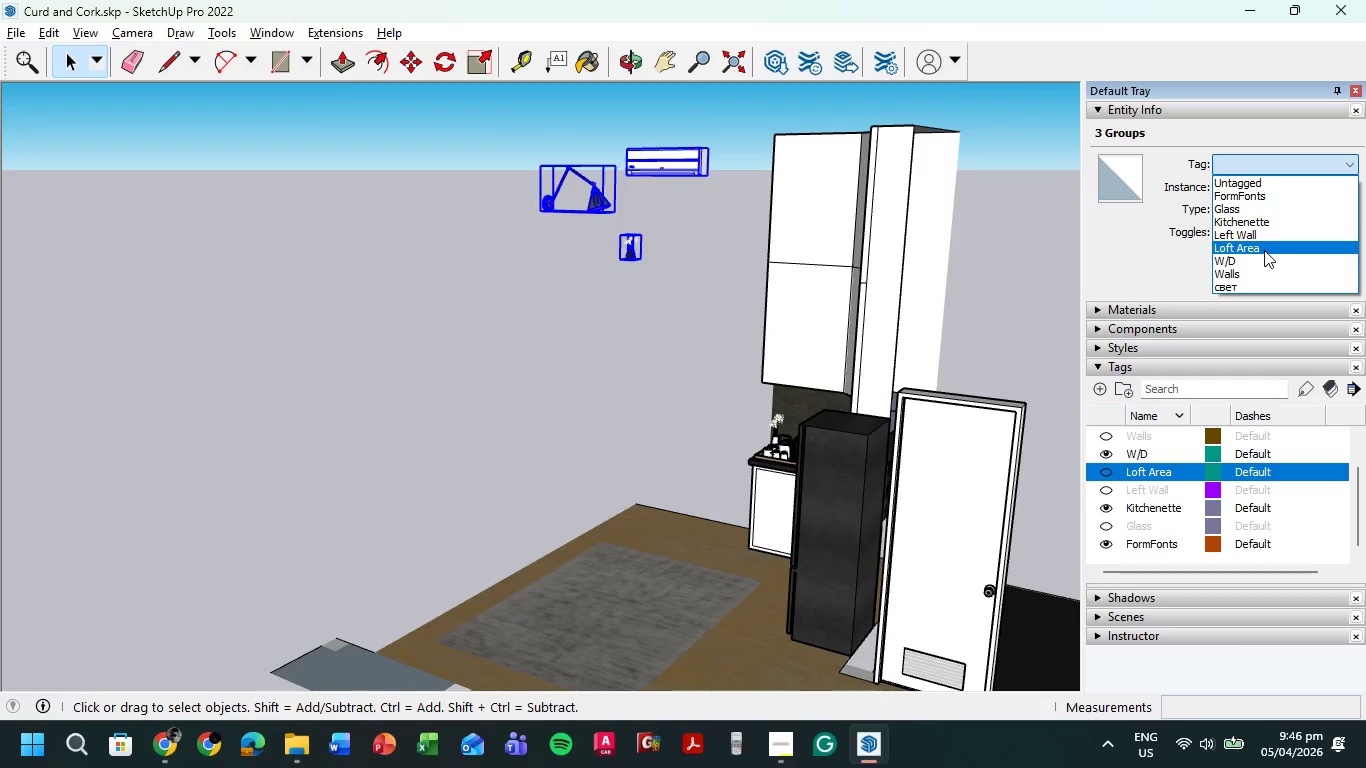 
left_click([1264, 250])
 